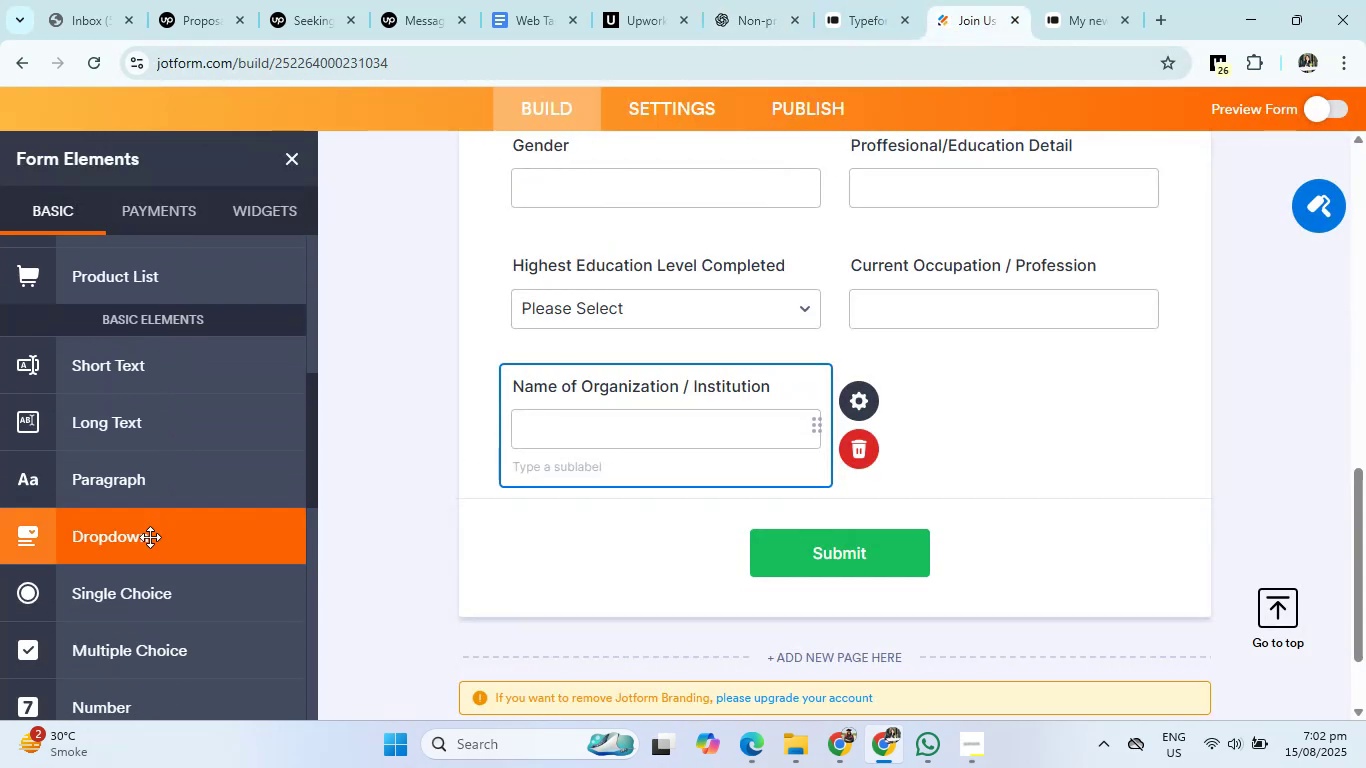 
left_click([126, 526])
 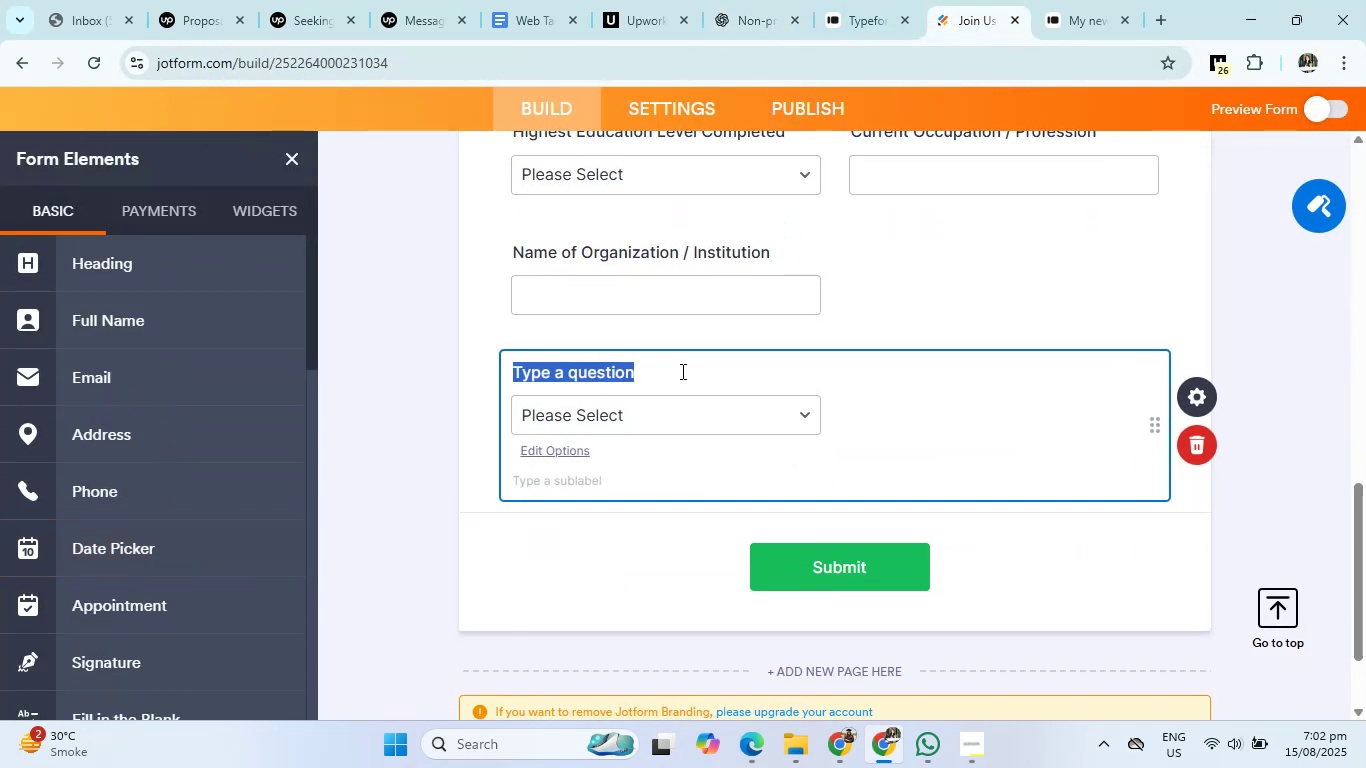 
key(Backspace)
 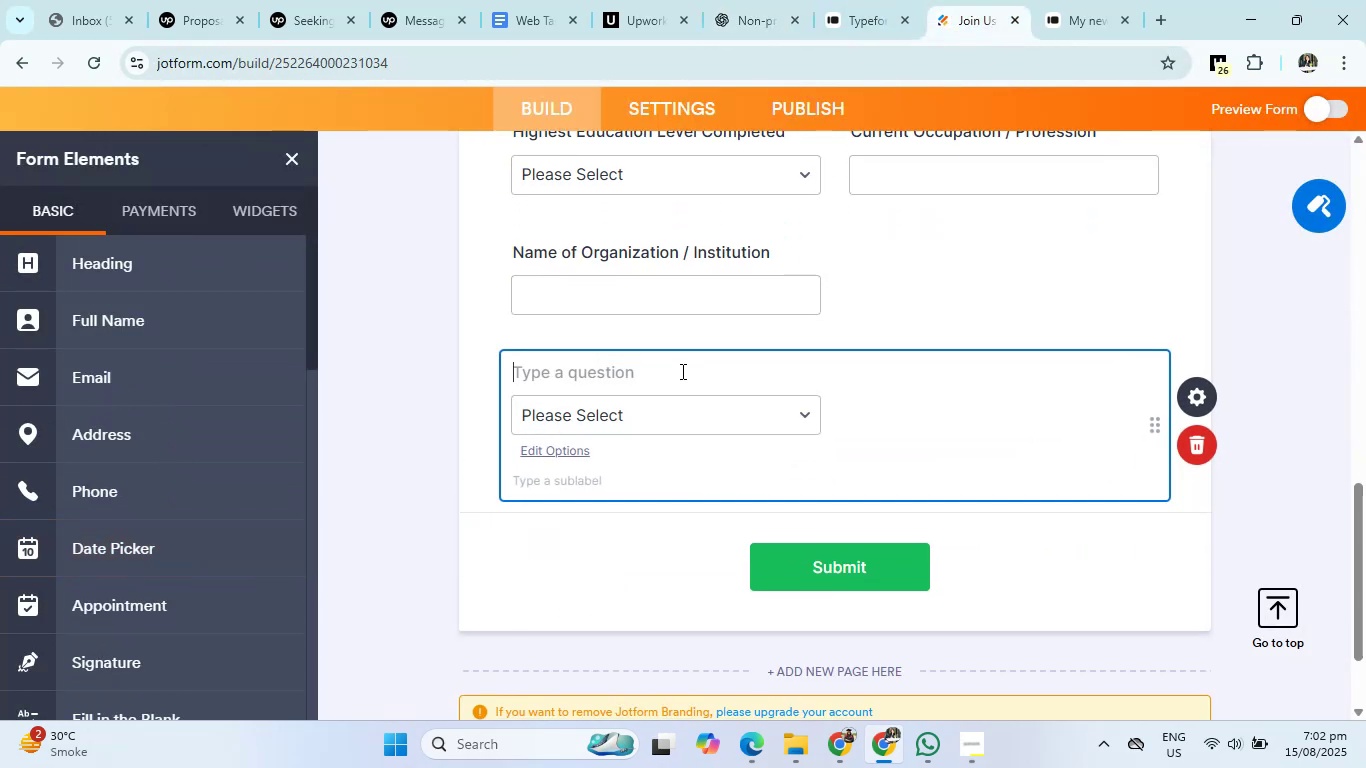 
key(Control+V)
 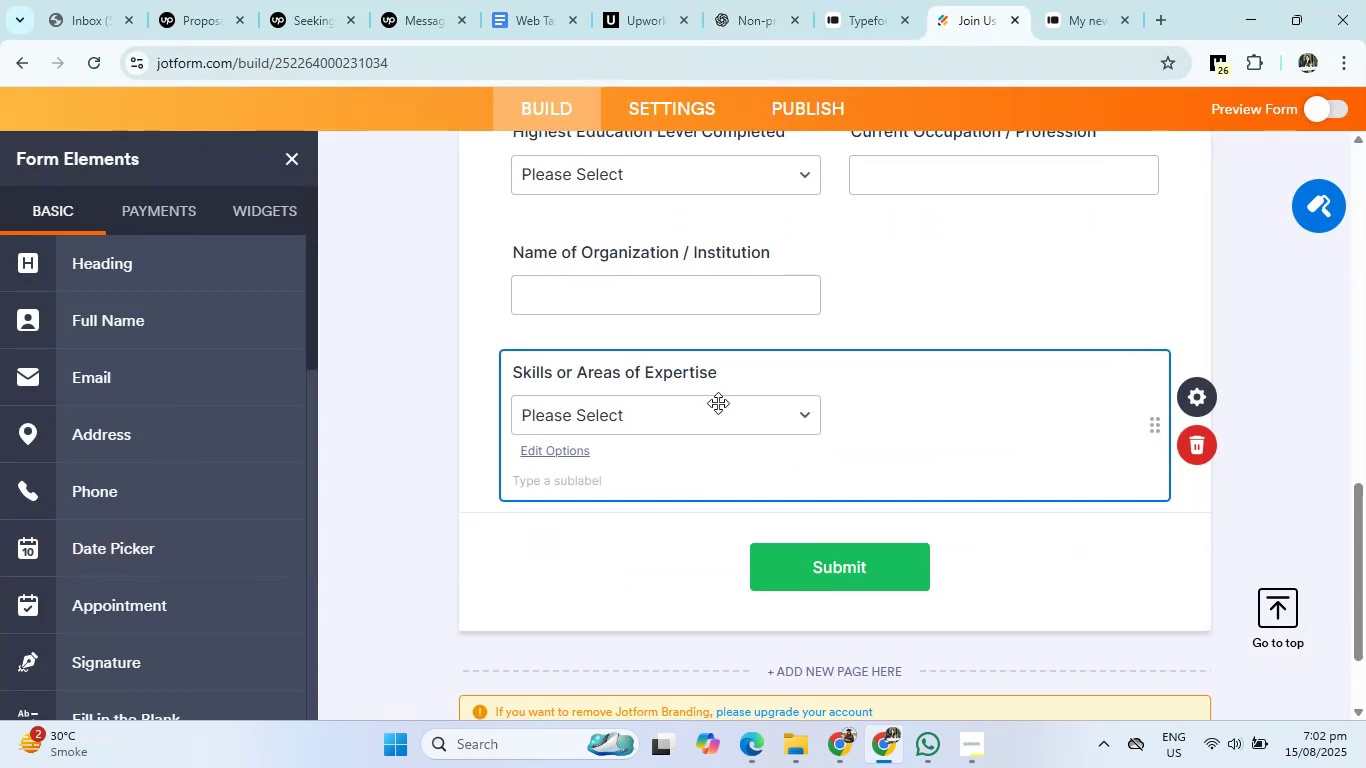 
left_click([713, 424])
 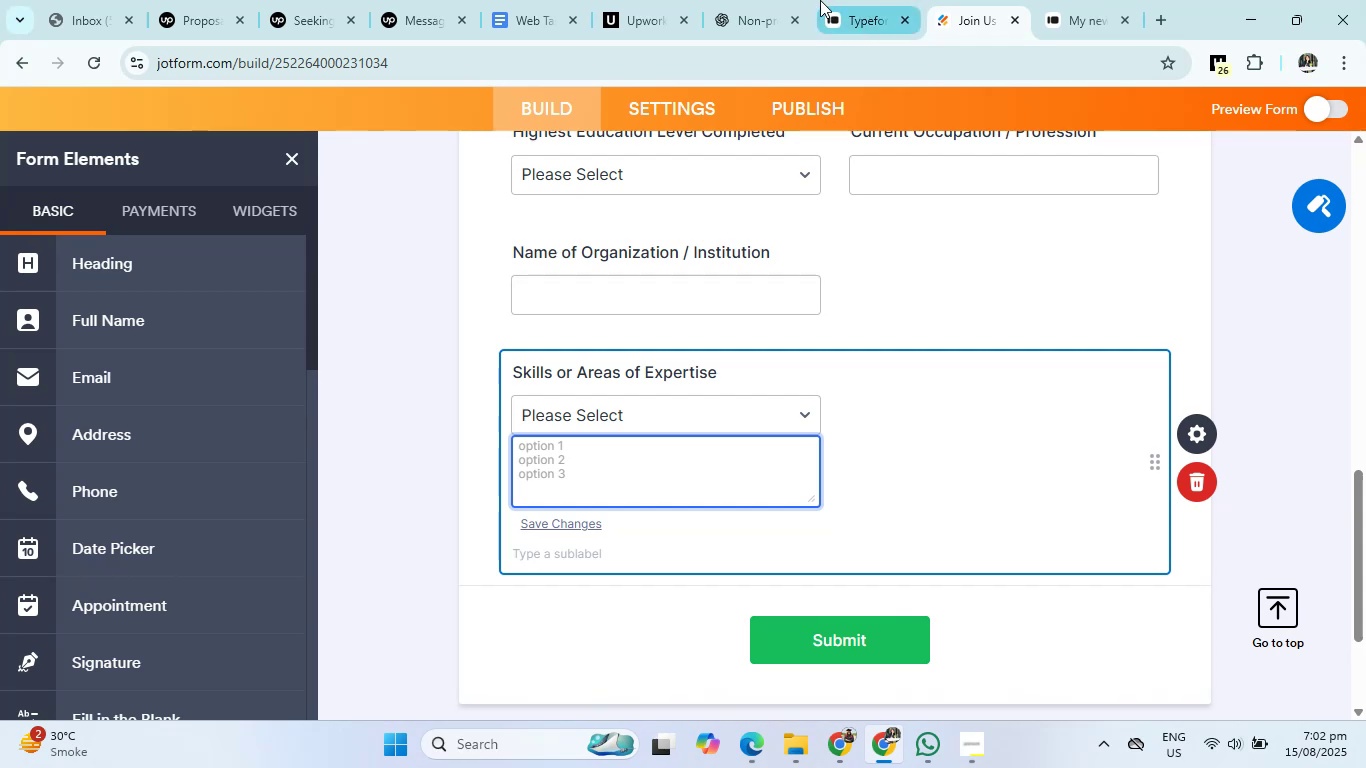 
left_click([751, 4])
 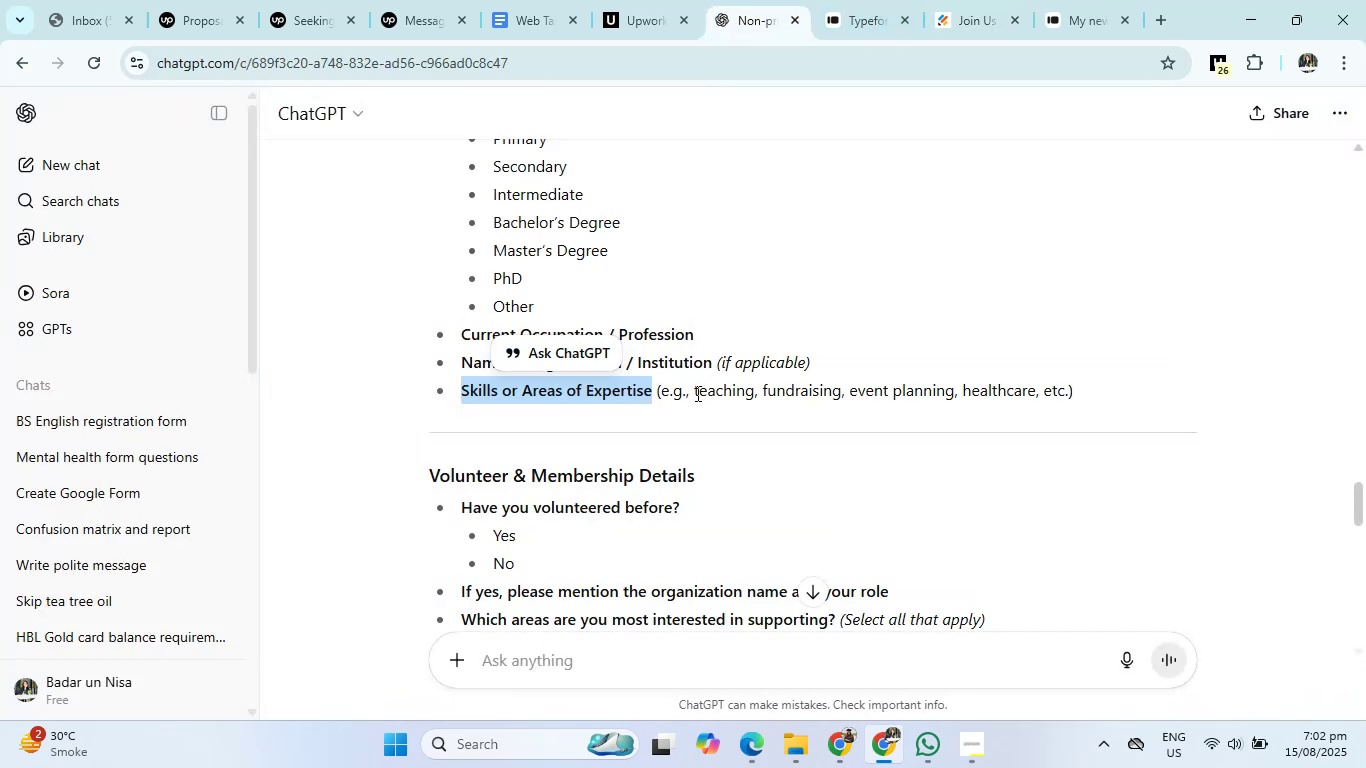 
left_click_drag(start_coordinate=[694, 394], to_coordinate=[1034, 398])
 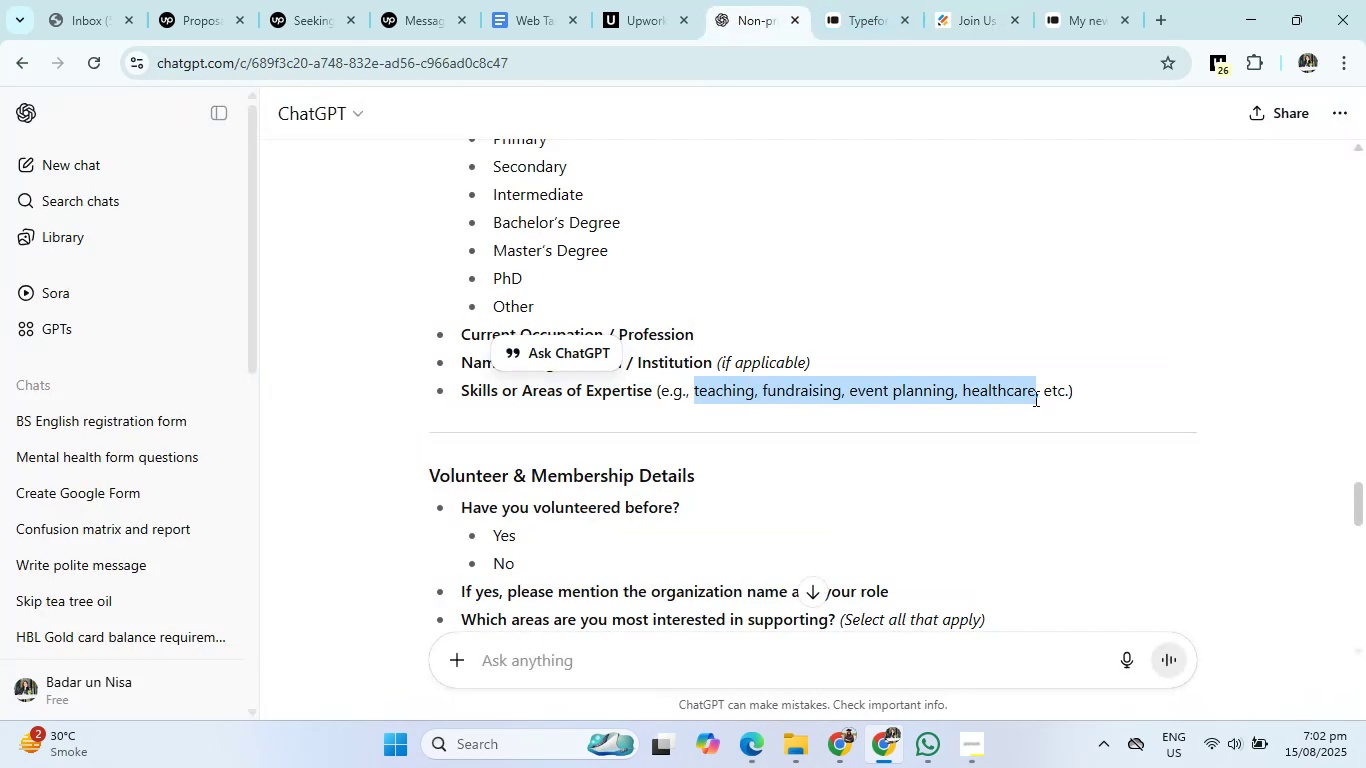 
key(Control+C)
 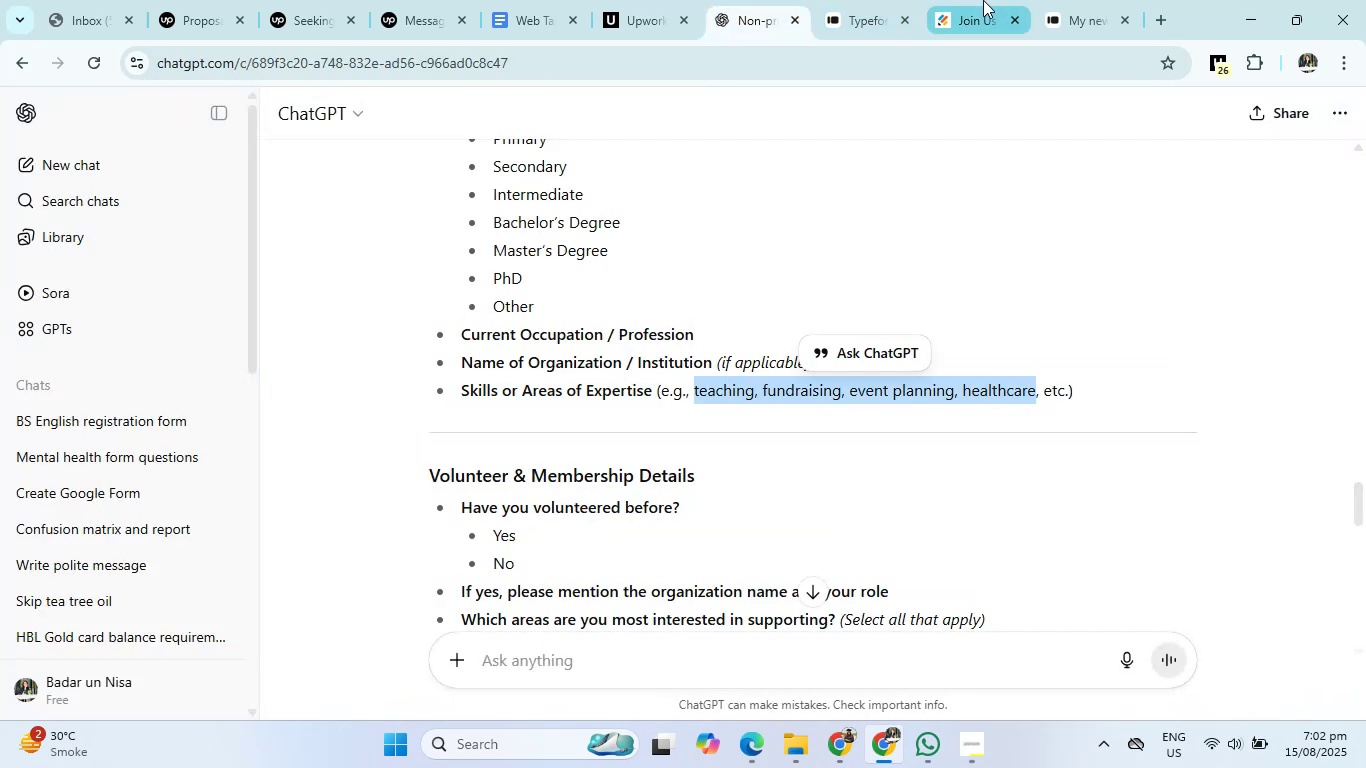 
left_click([996, 0])
 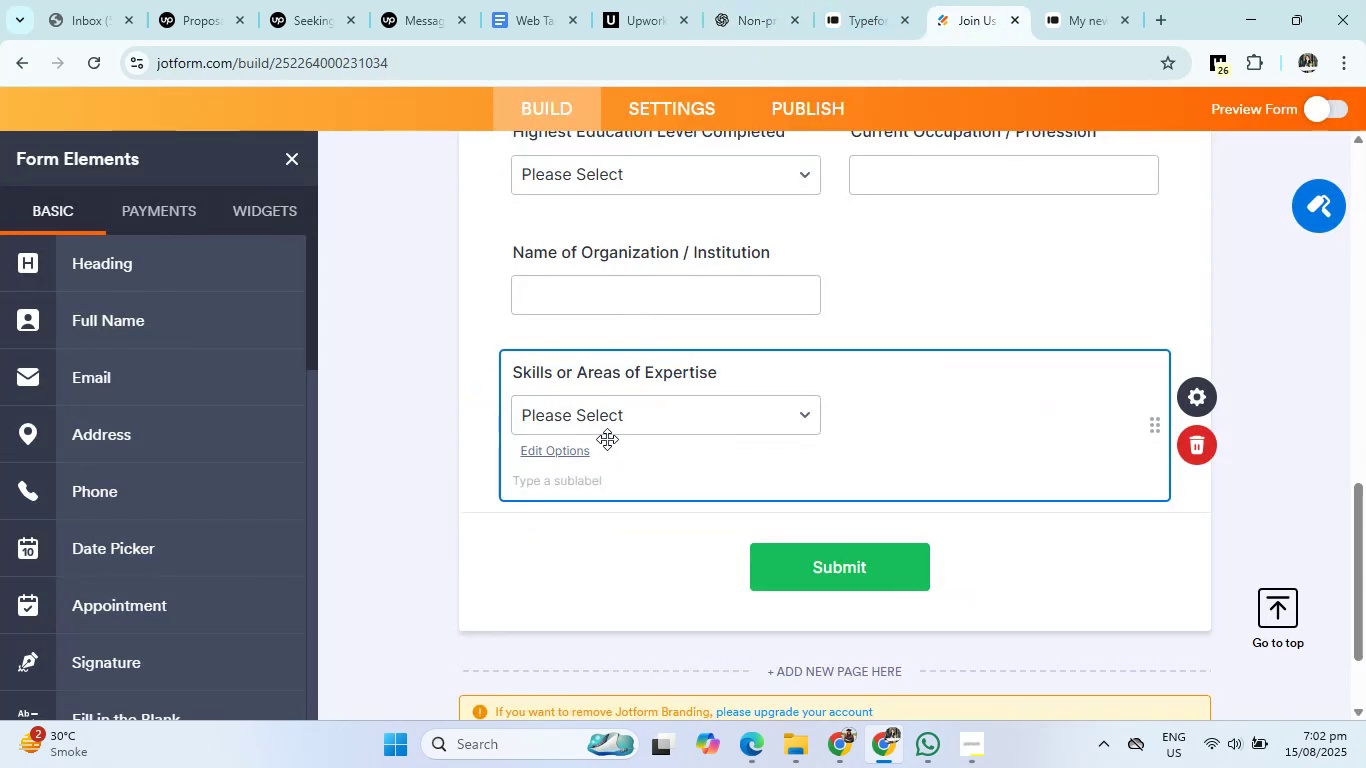 
left_click([611, 420])
 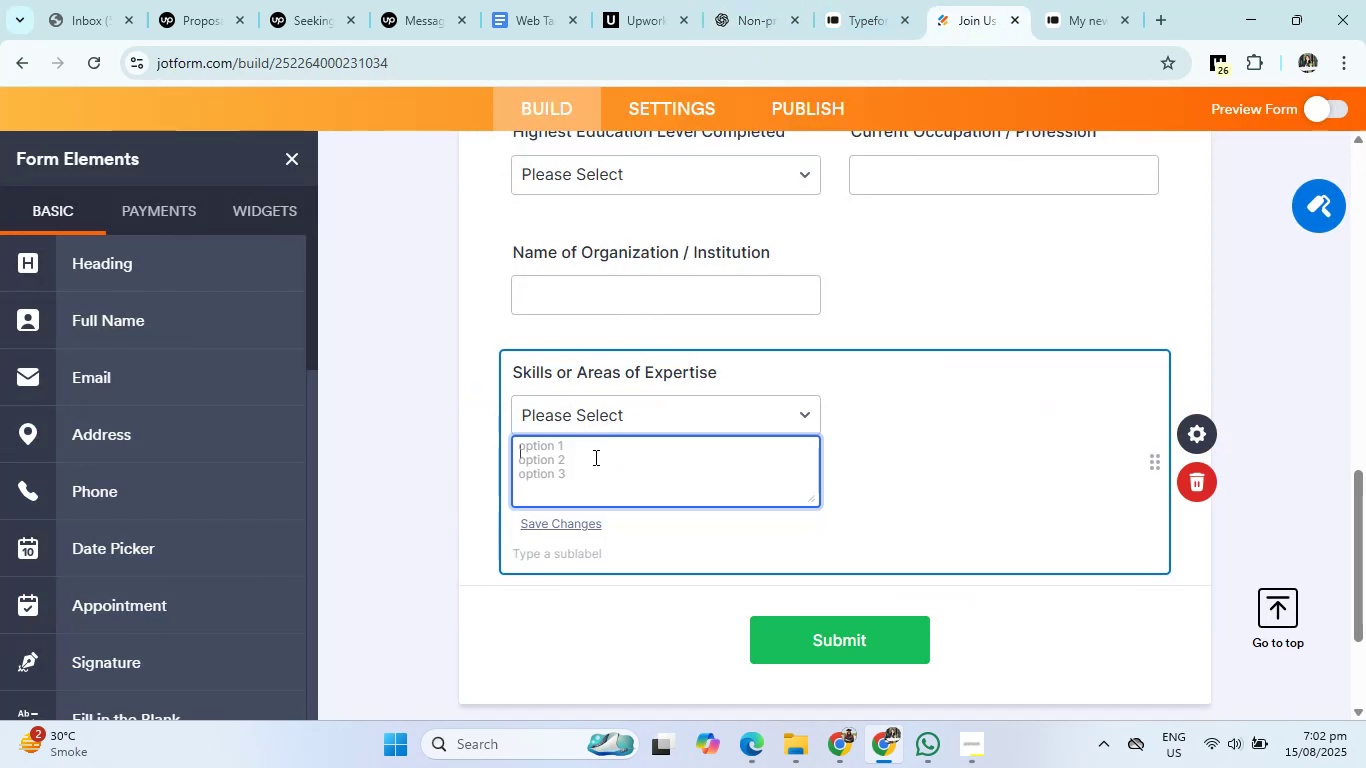 
left_click([591, 454])
 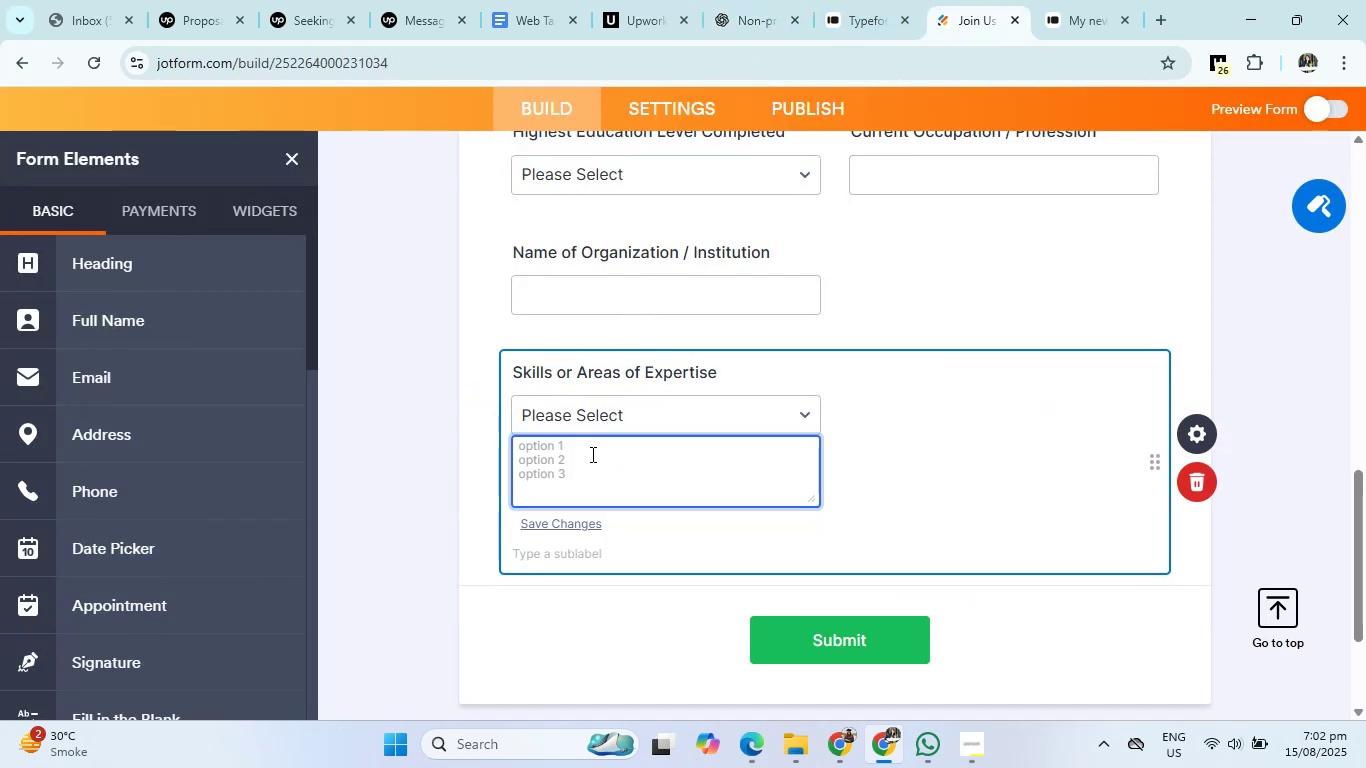 
key(Control+V)
 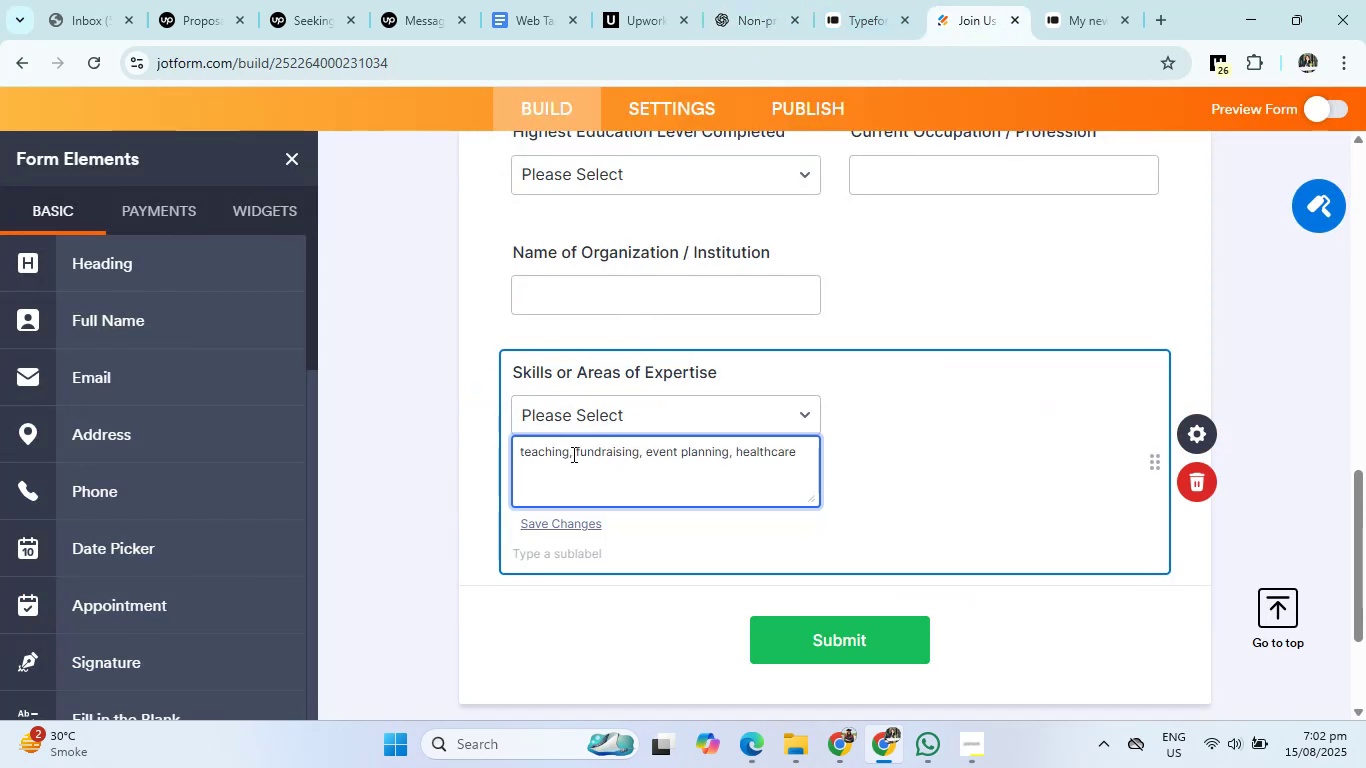 
left_click([574, 453])
 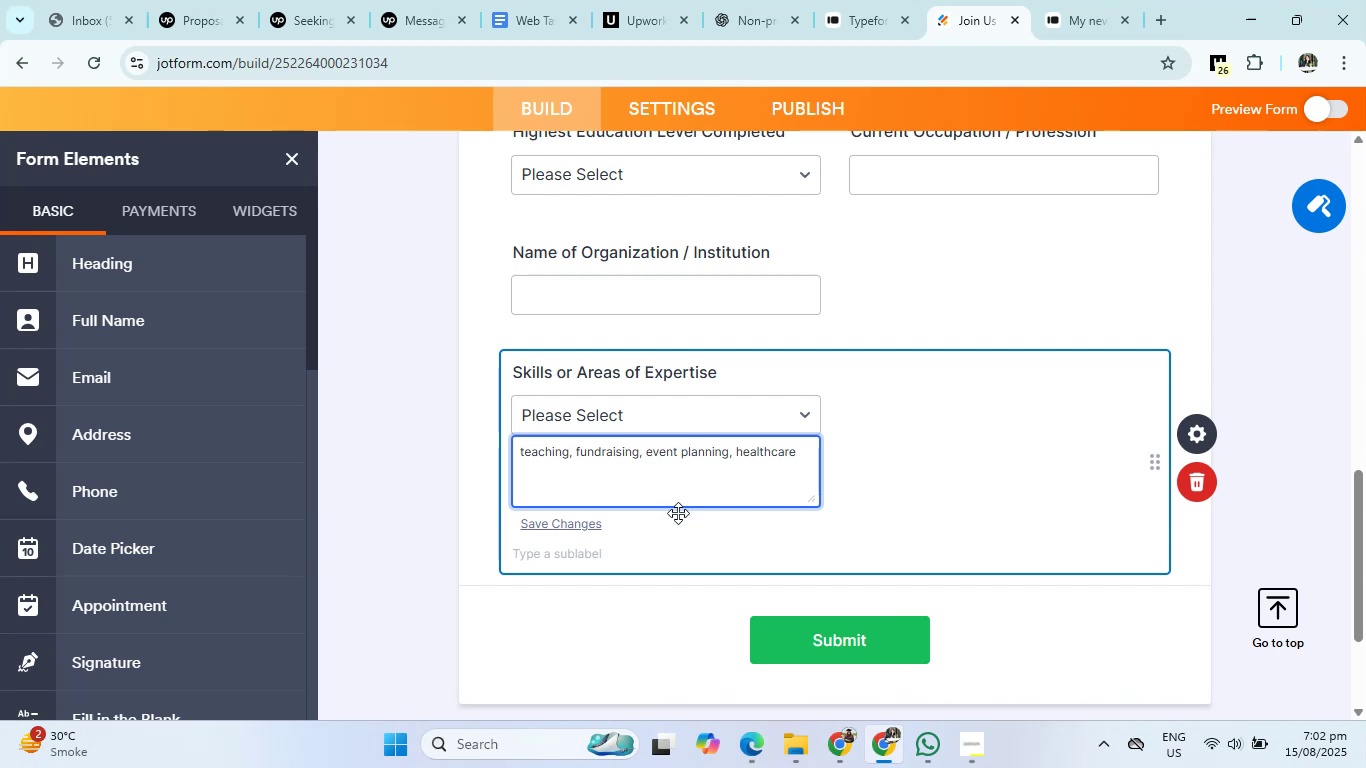 
key(Backspace)
 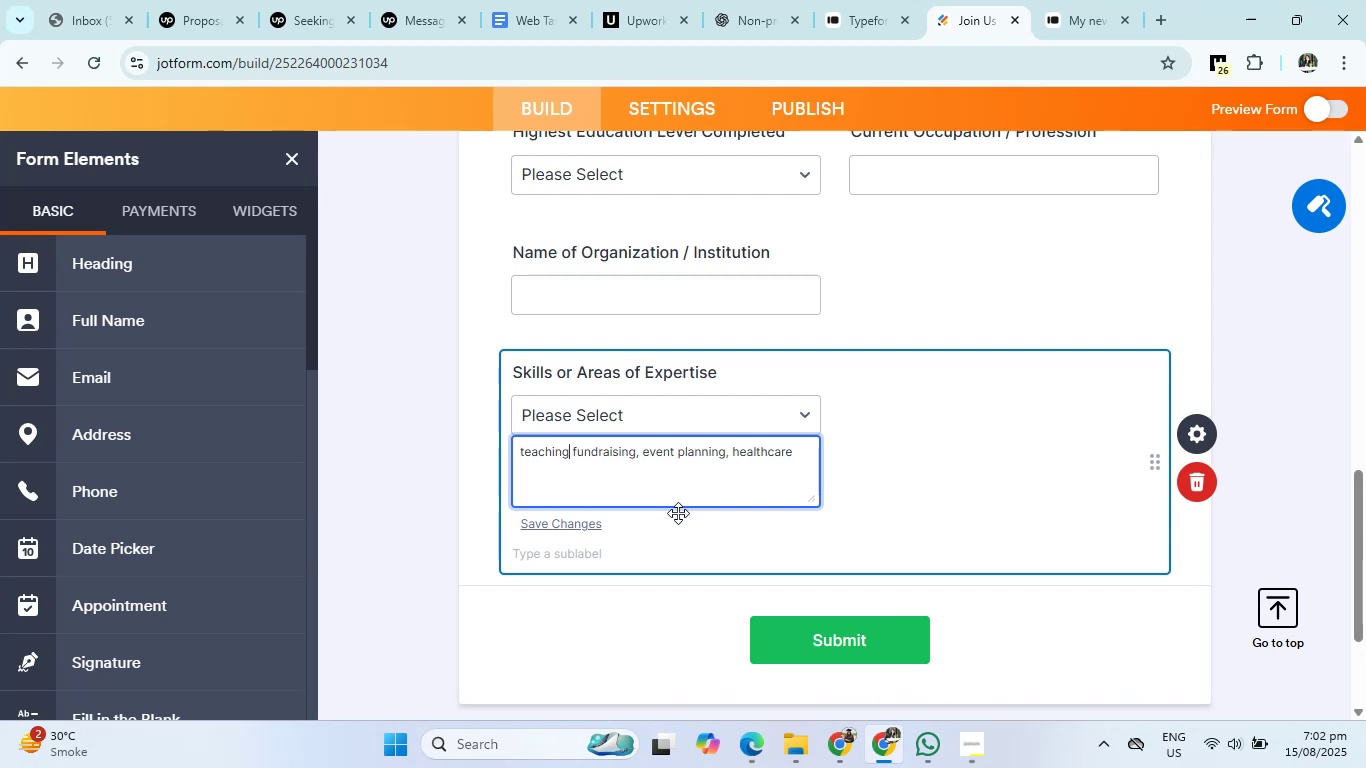 
key(Enter)
 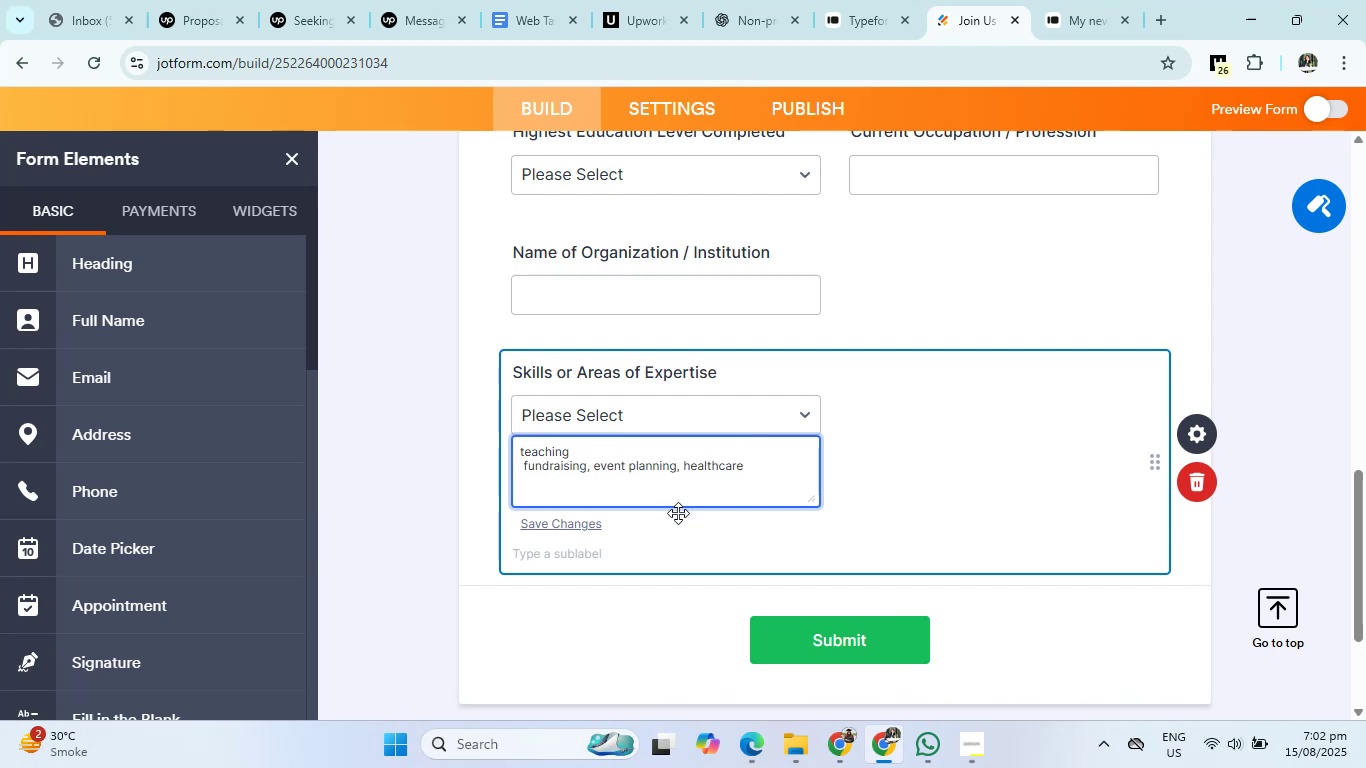 
key(ArrowRight)
 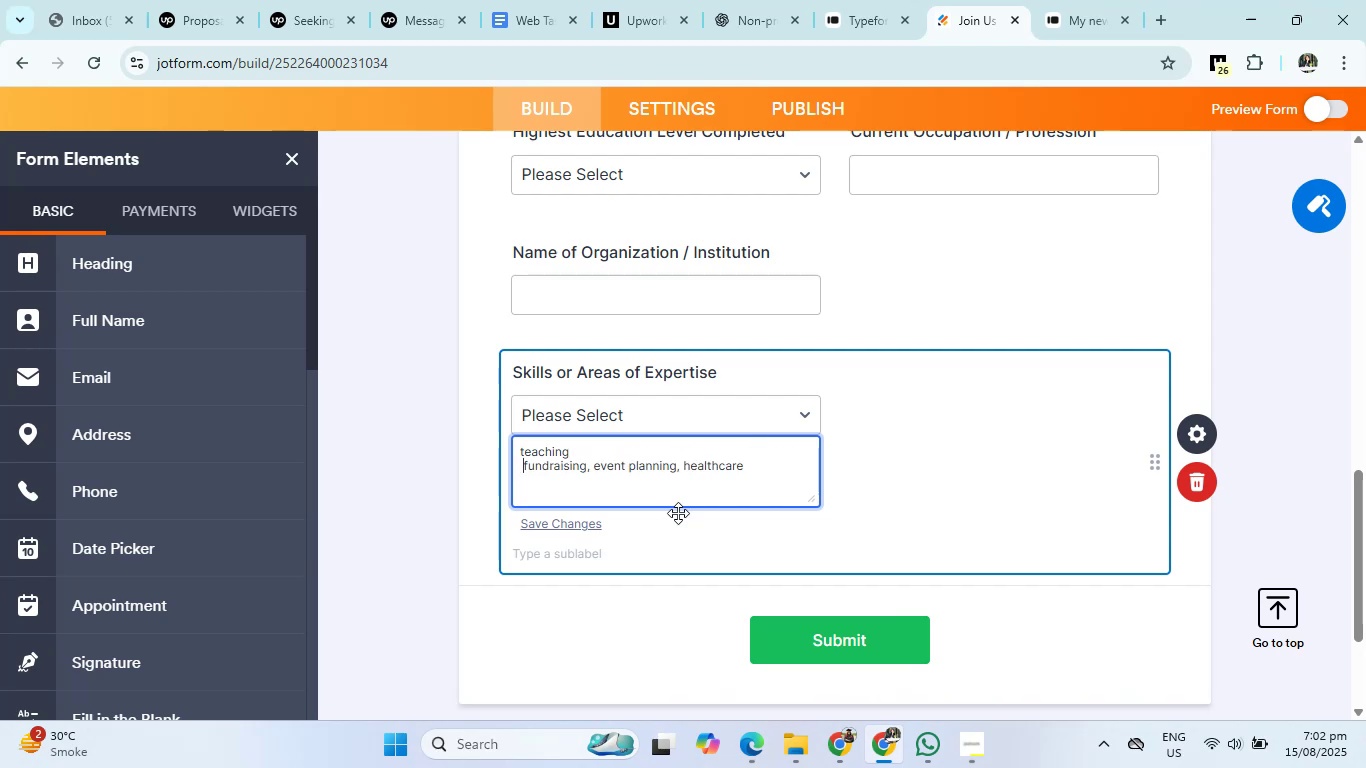 
key(ArrowRight)
 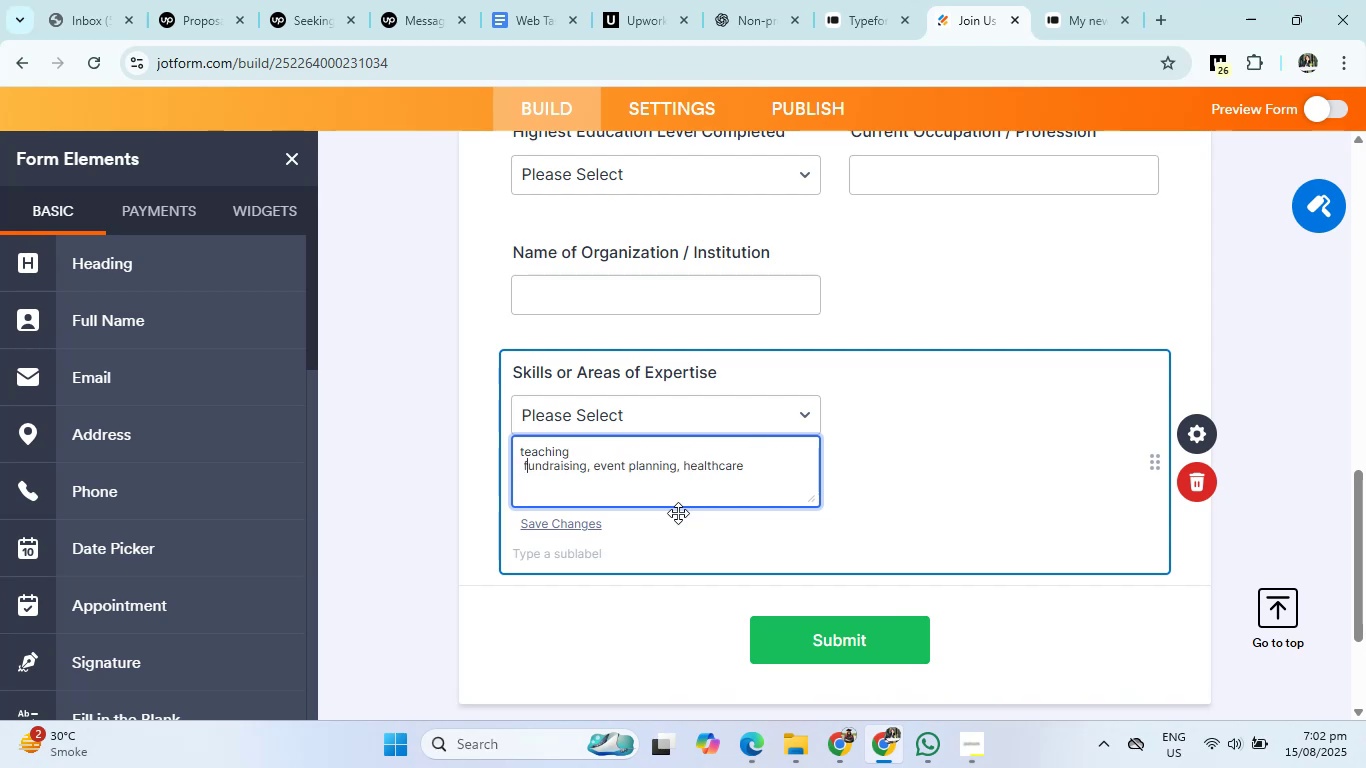 
key(ArrowRight)
 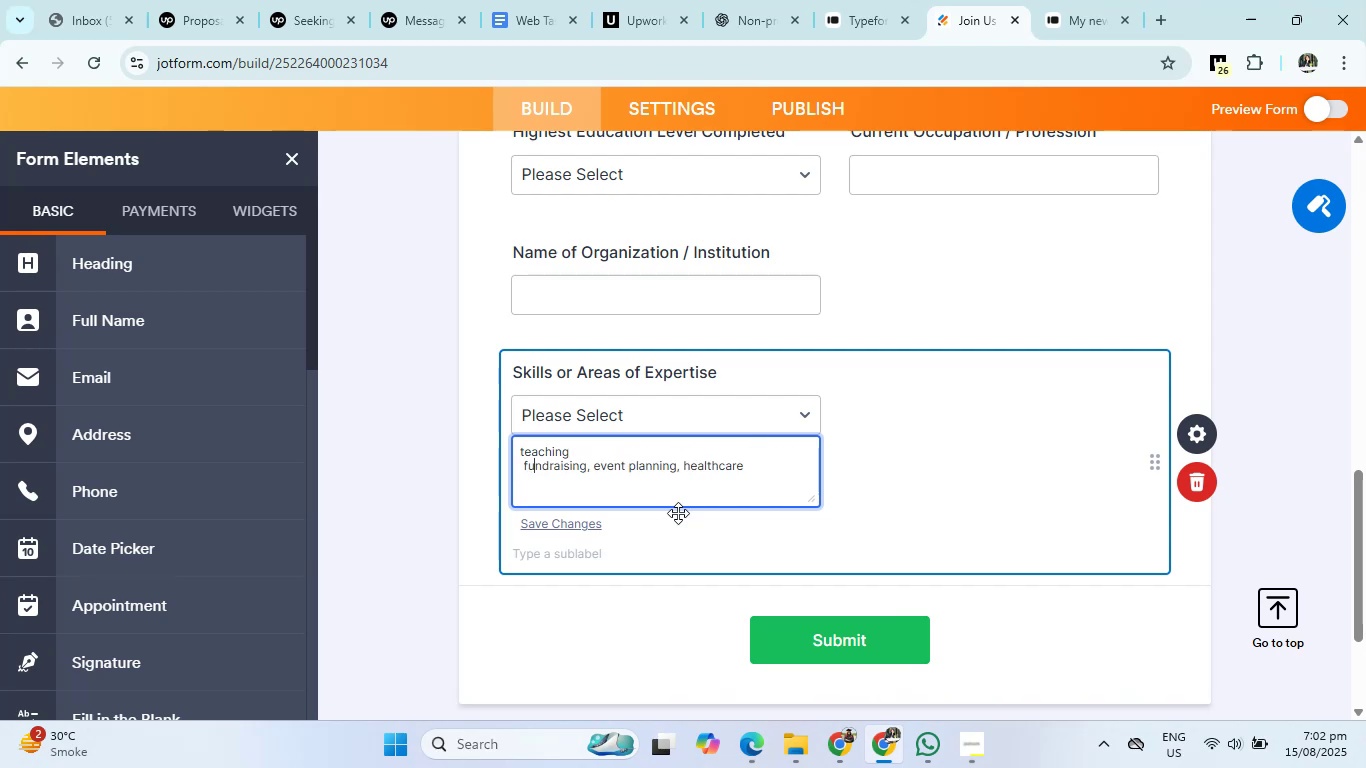 
key(ArrowRight)
 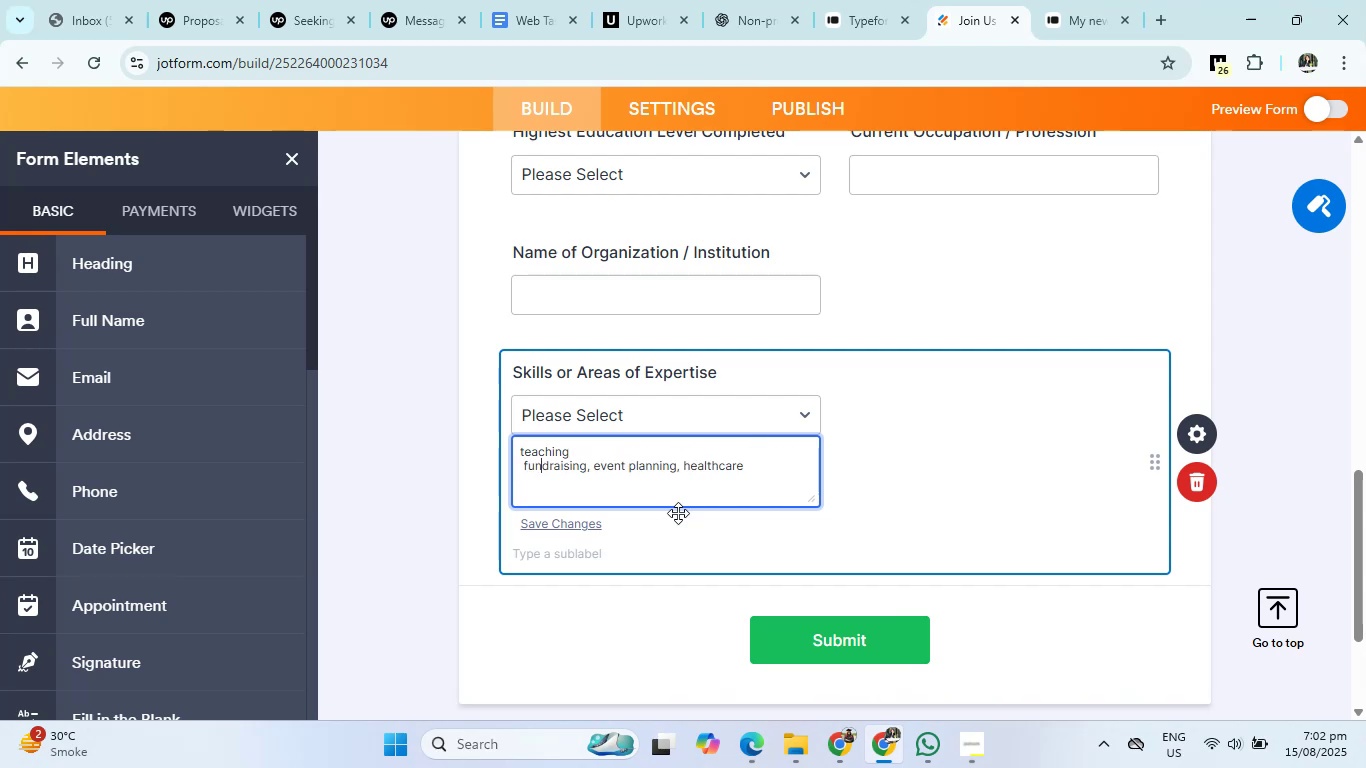 
key(ArrowRight)
 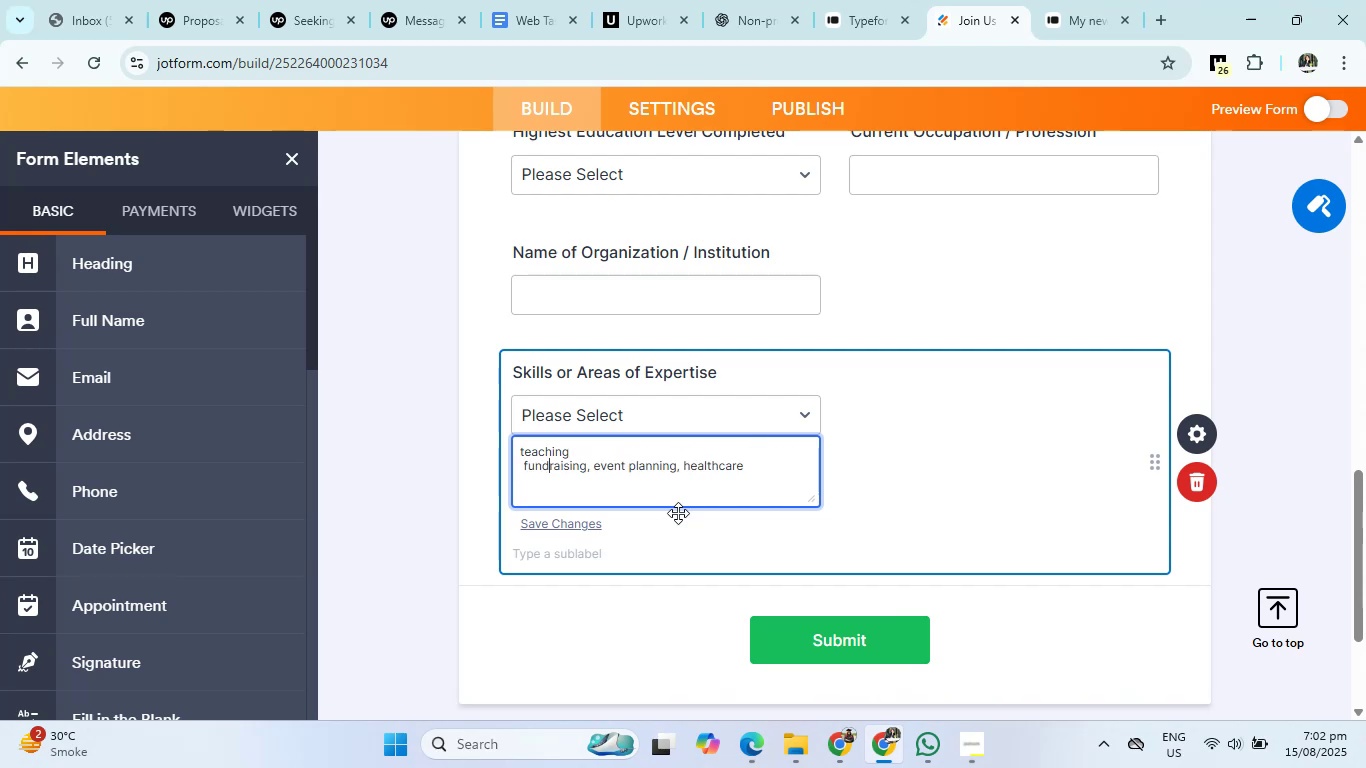 
key(ArrowRight)
 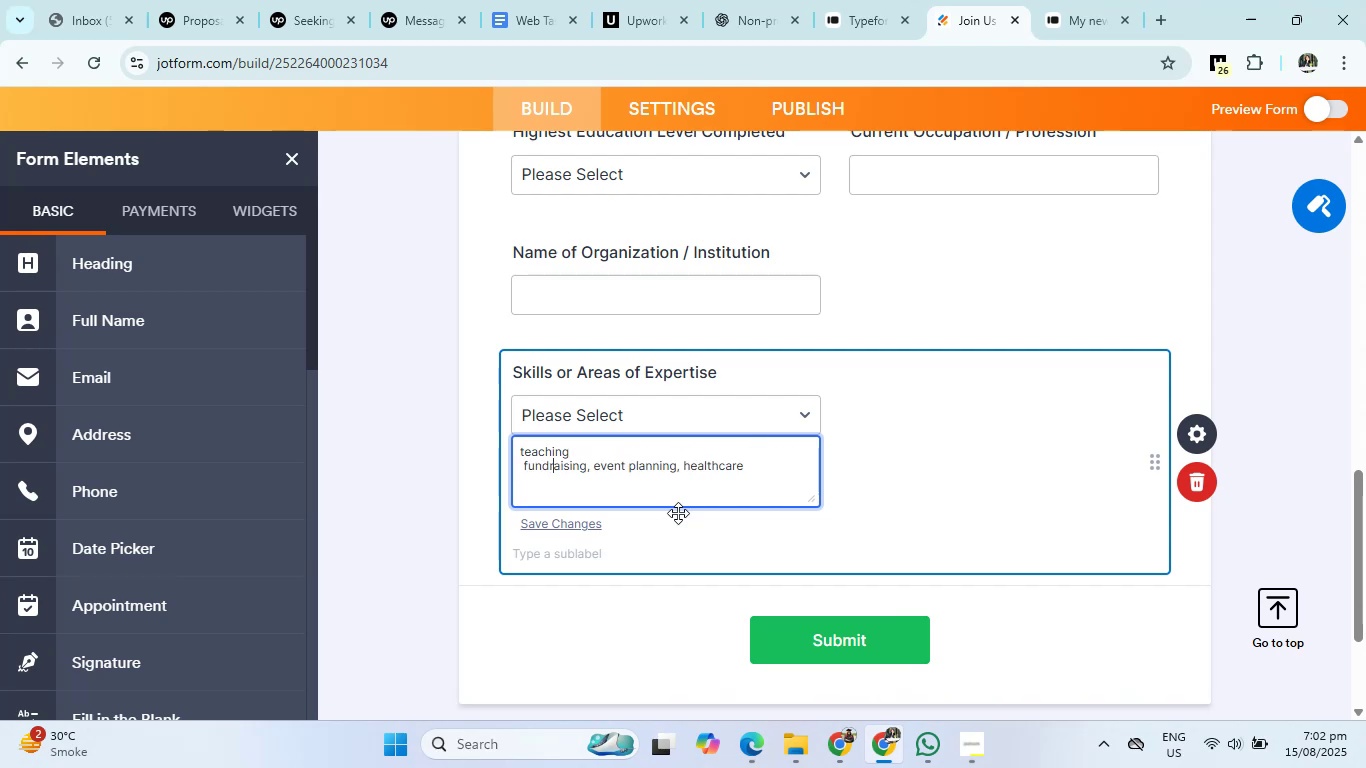 
key(ArrowRight)
 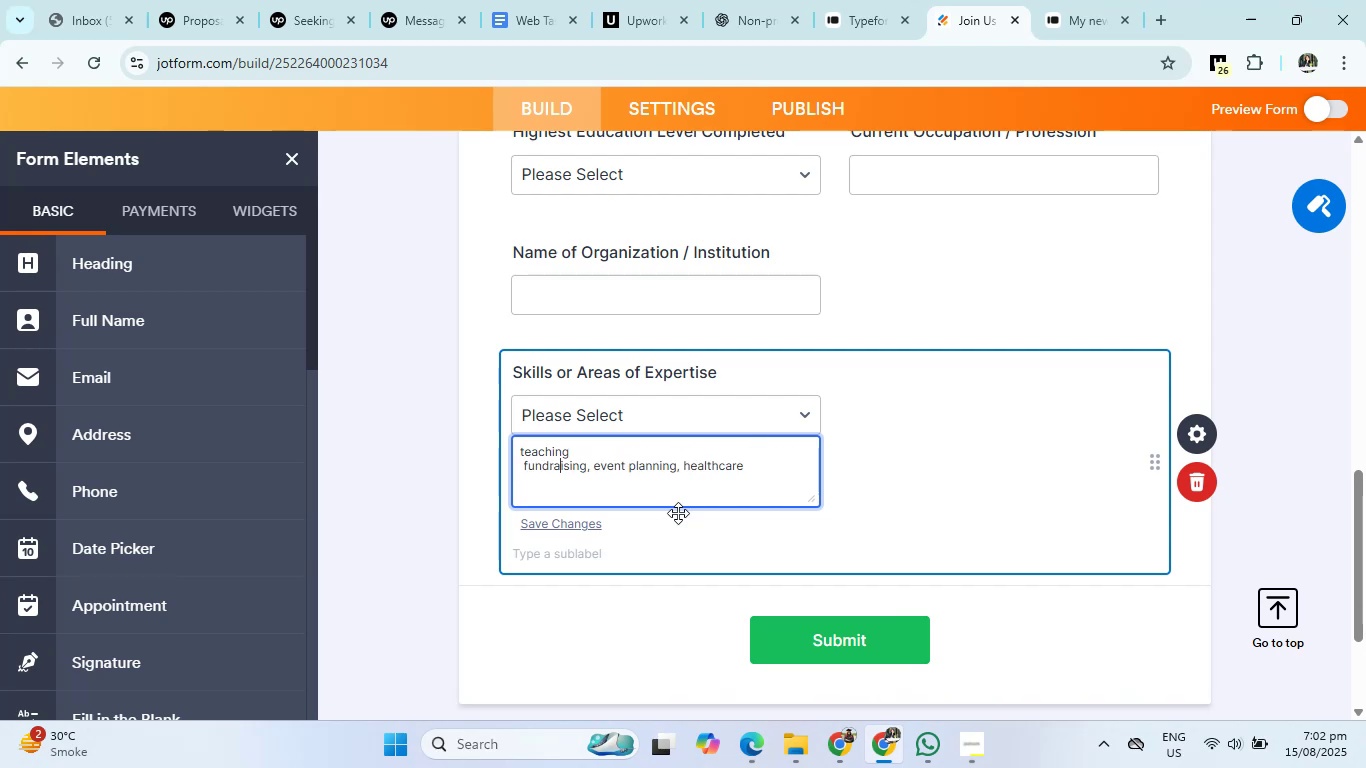 
key(ArrowRight)
 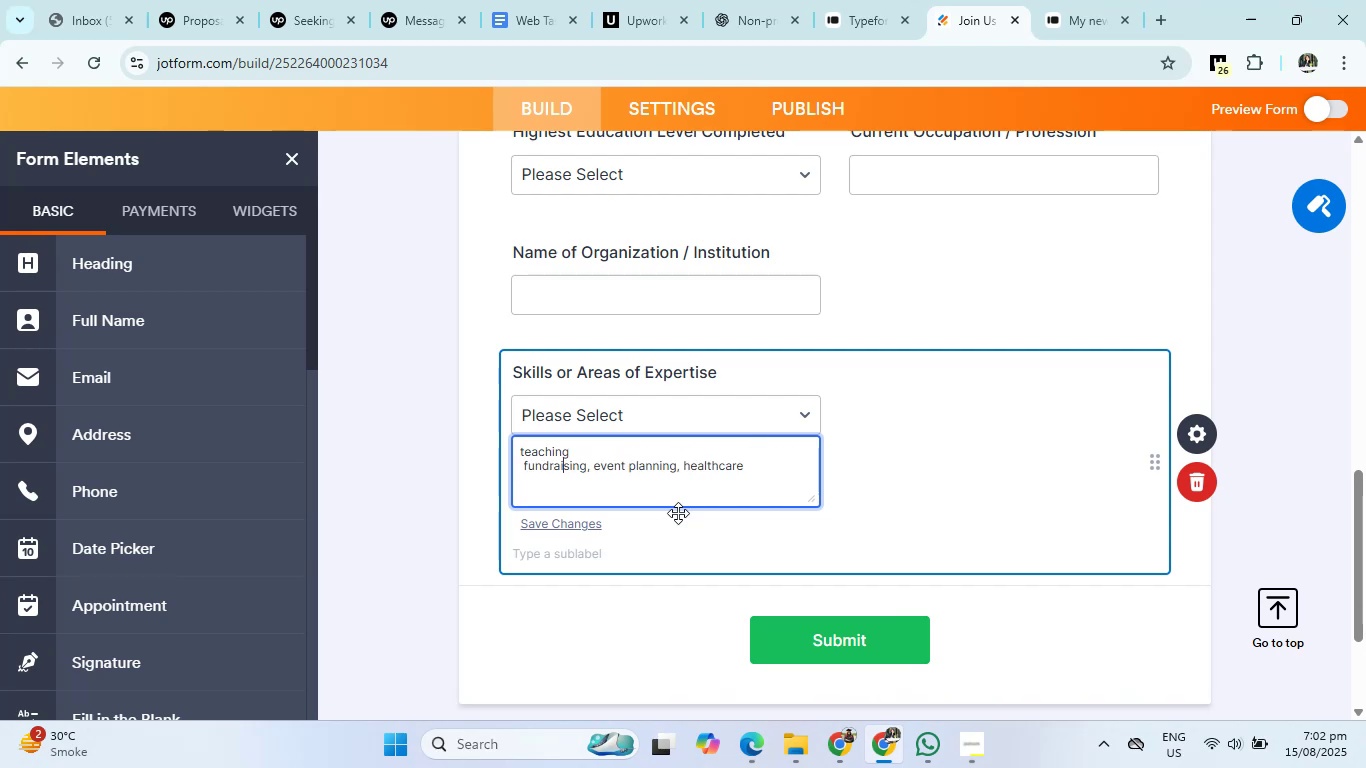 
key(ArrowRight)
 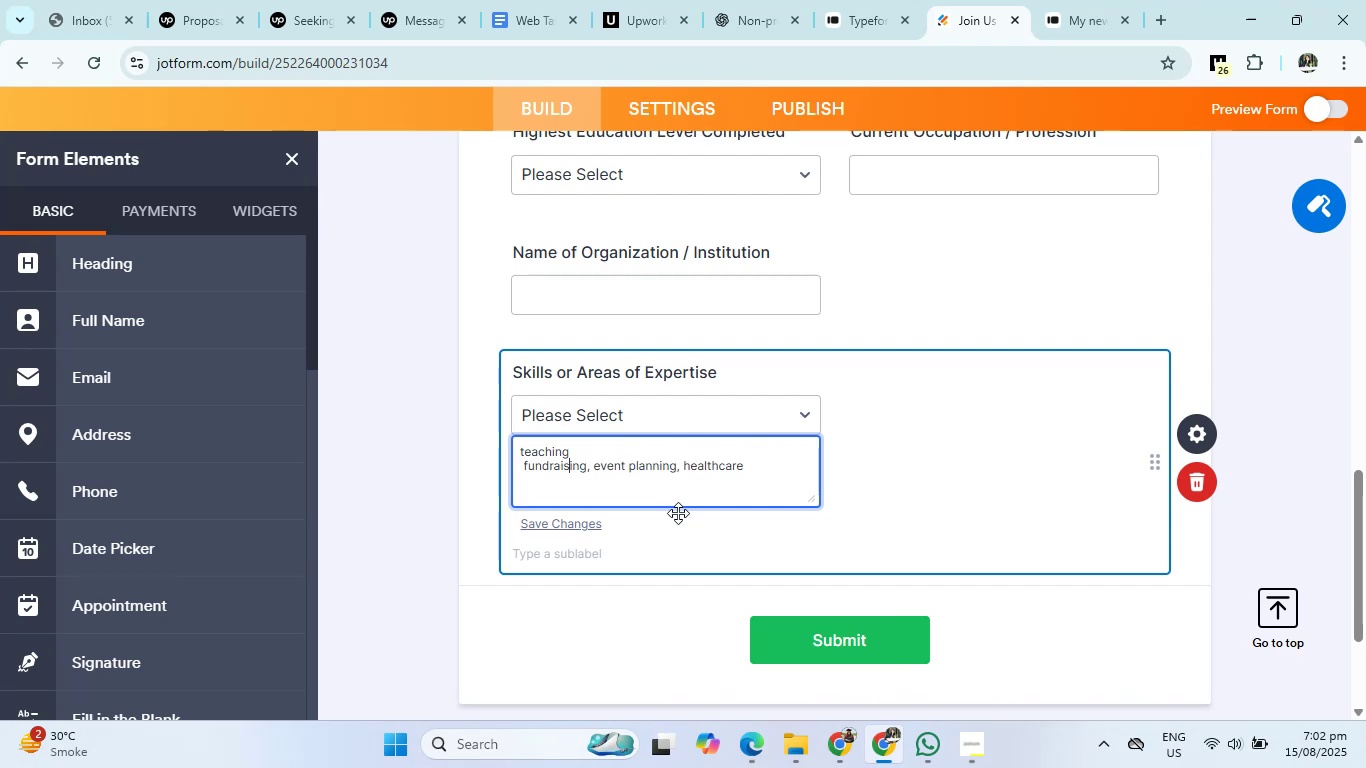 
key(ArrowRight)
 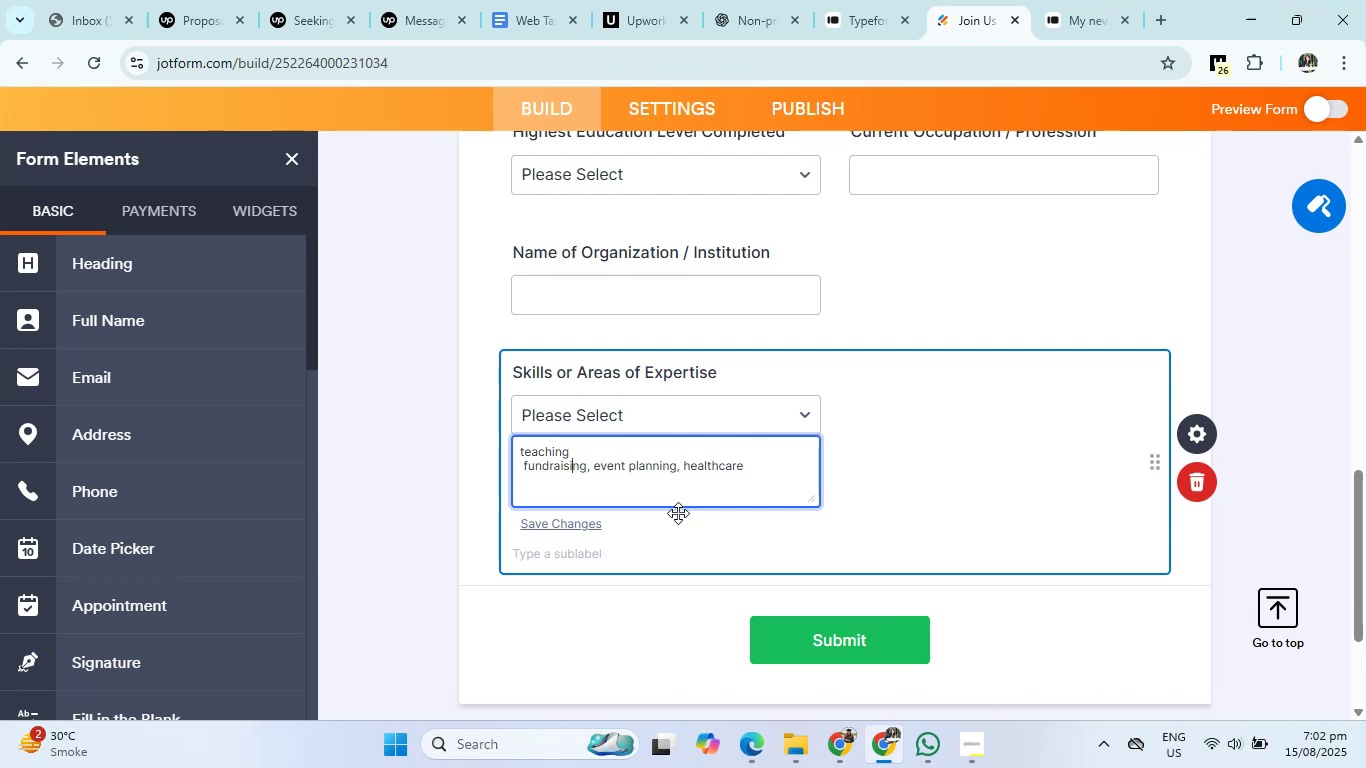 
key(ArrowRight)
 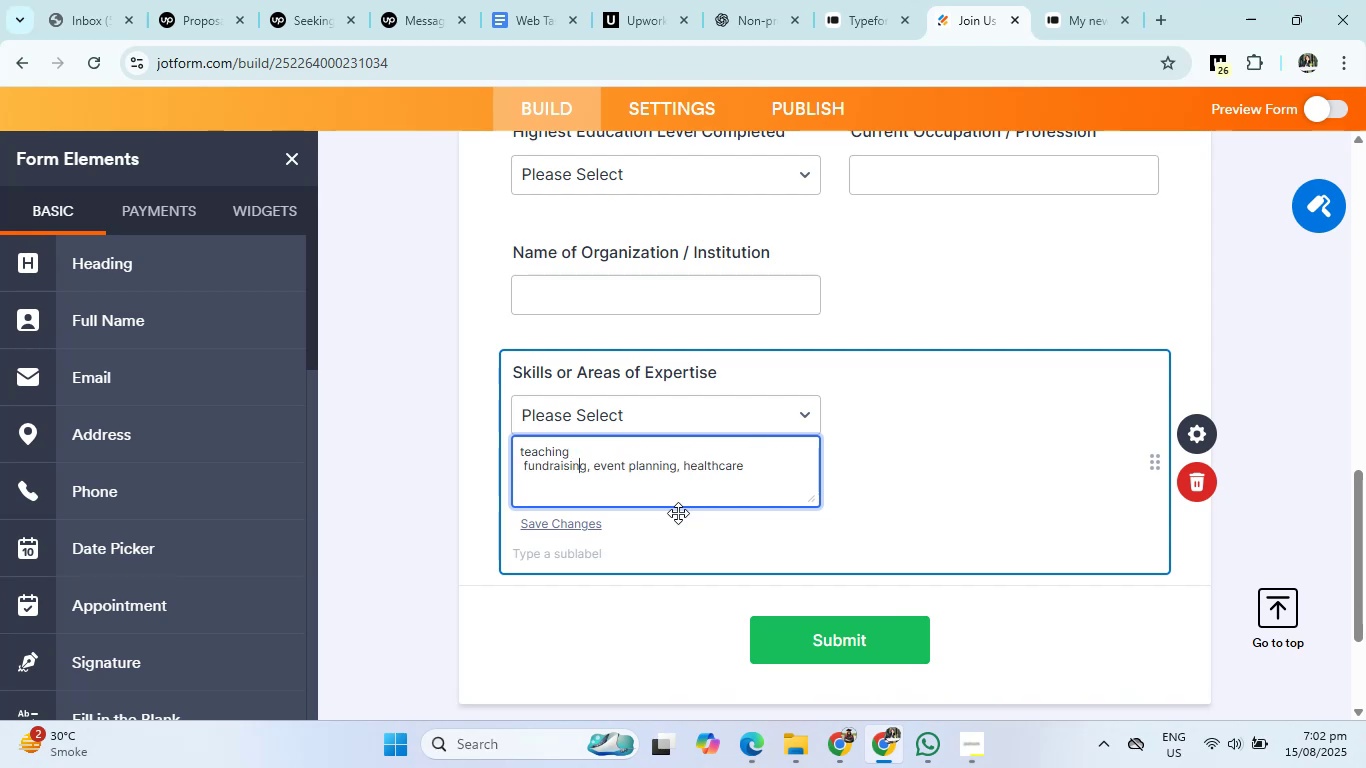 
key(ArrowRight)
 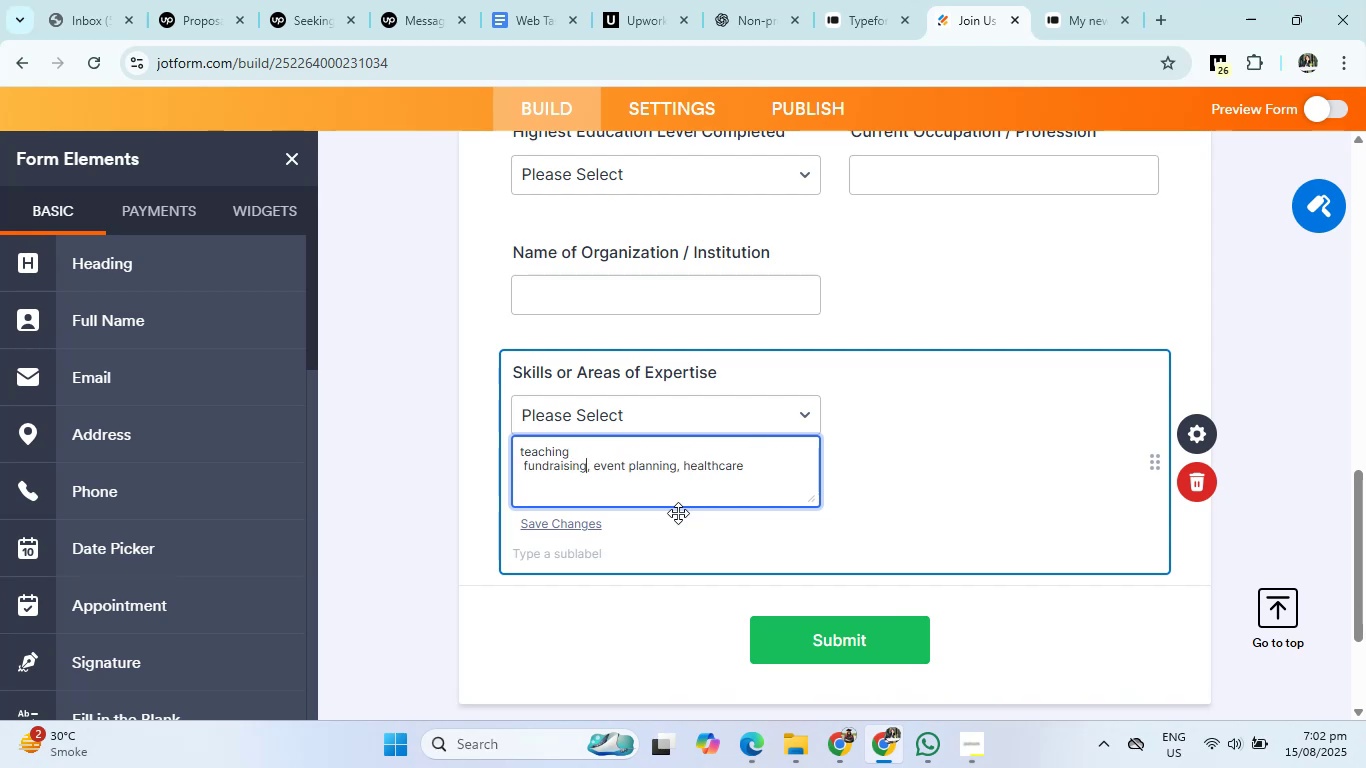 
key(ArrowRight)
 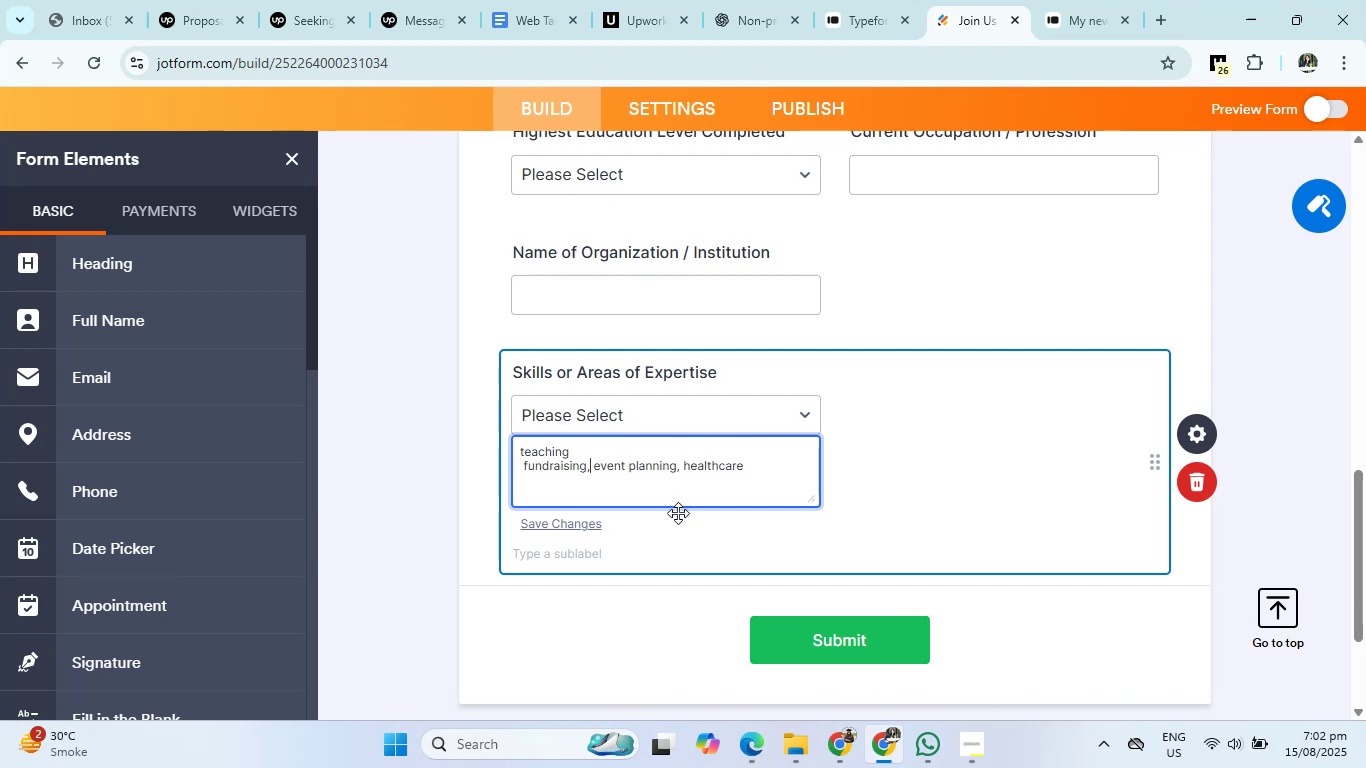 
key(Backspace)
 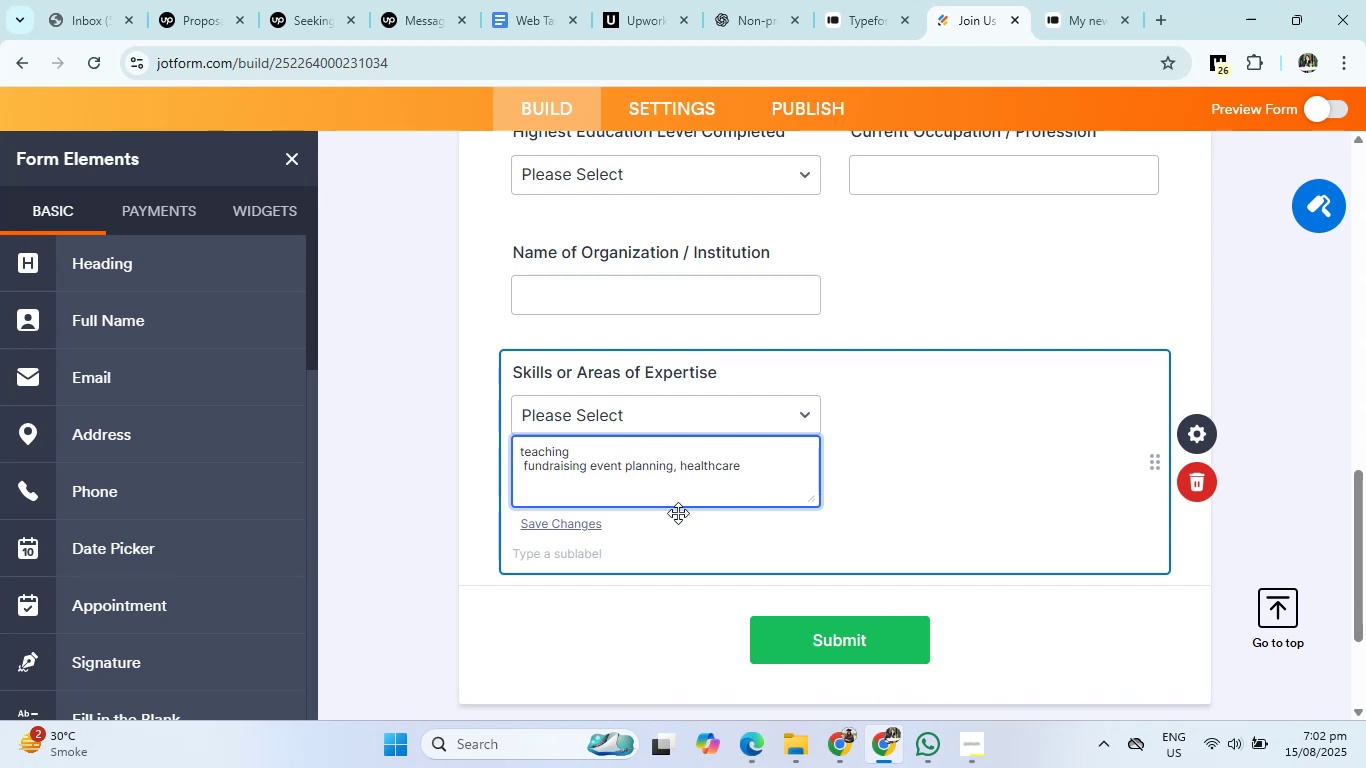 
key(Enter)
 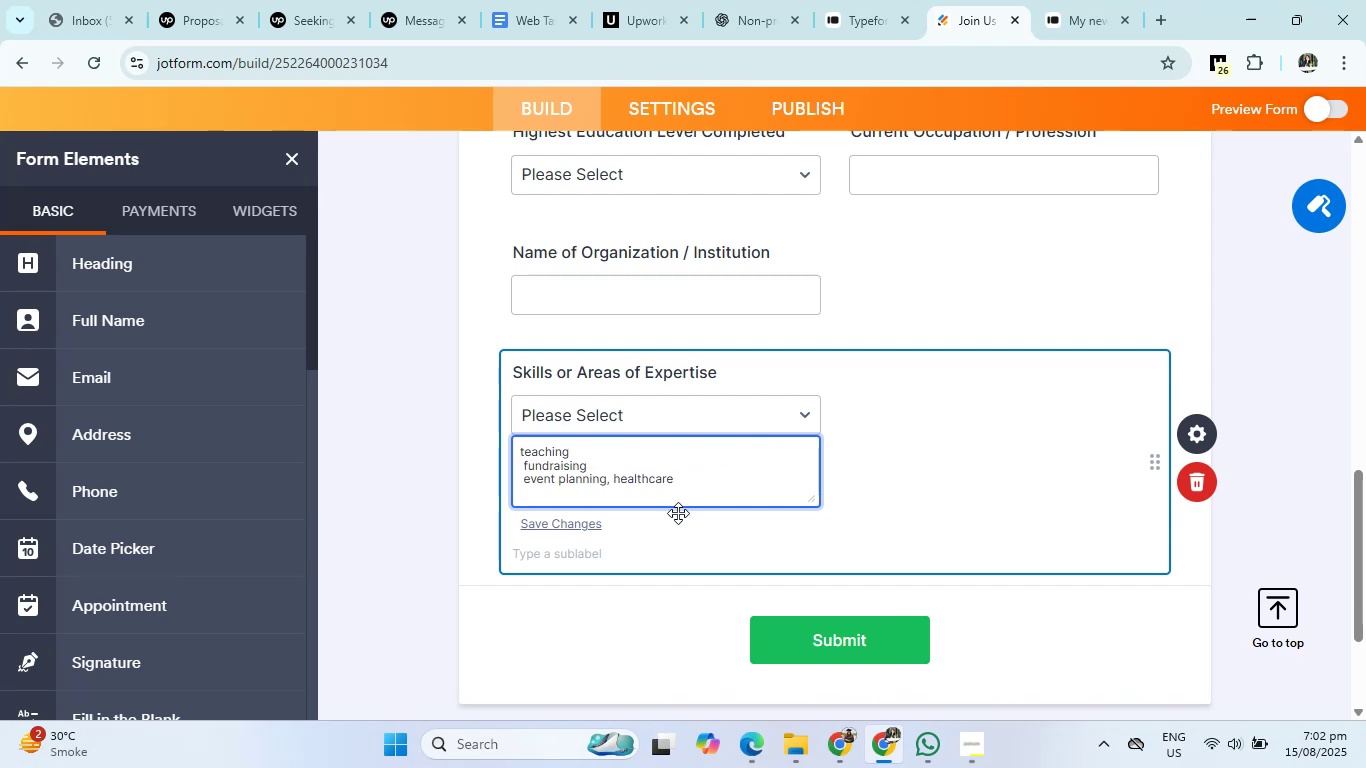 
key(ArrowRight)
 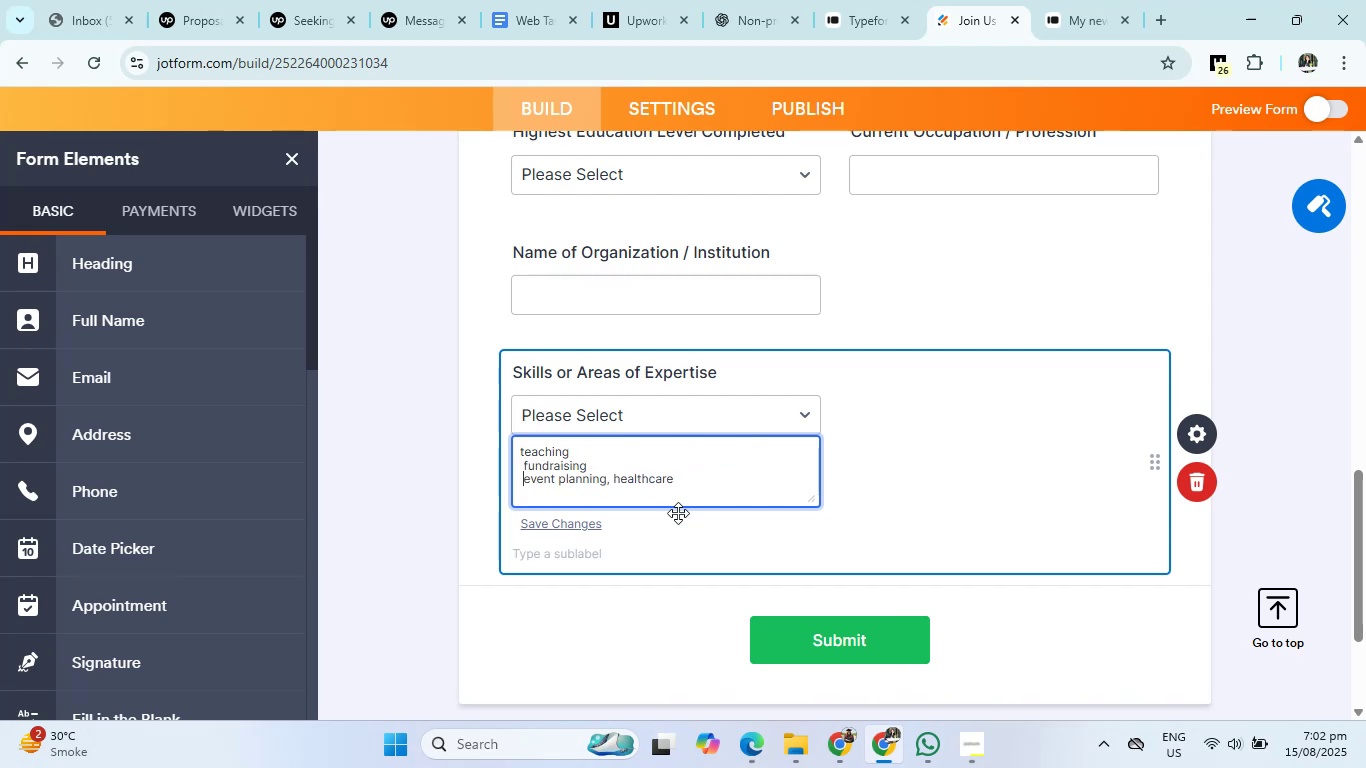 
key(ArrowRight)
 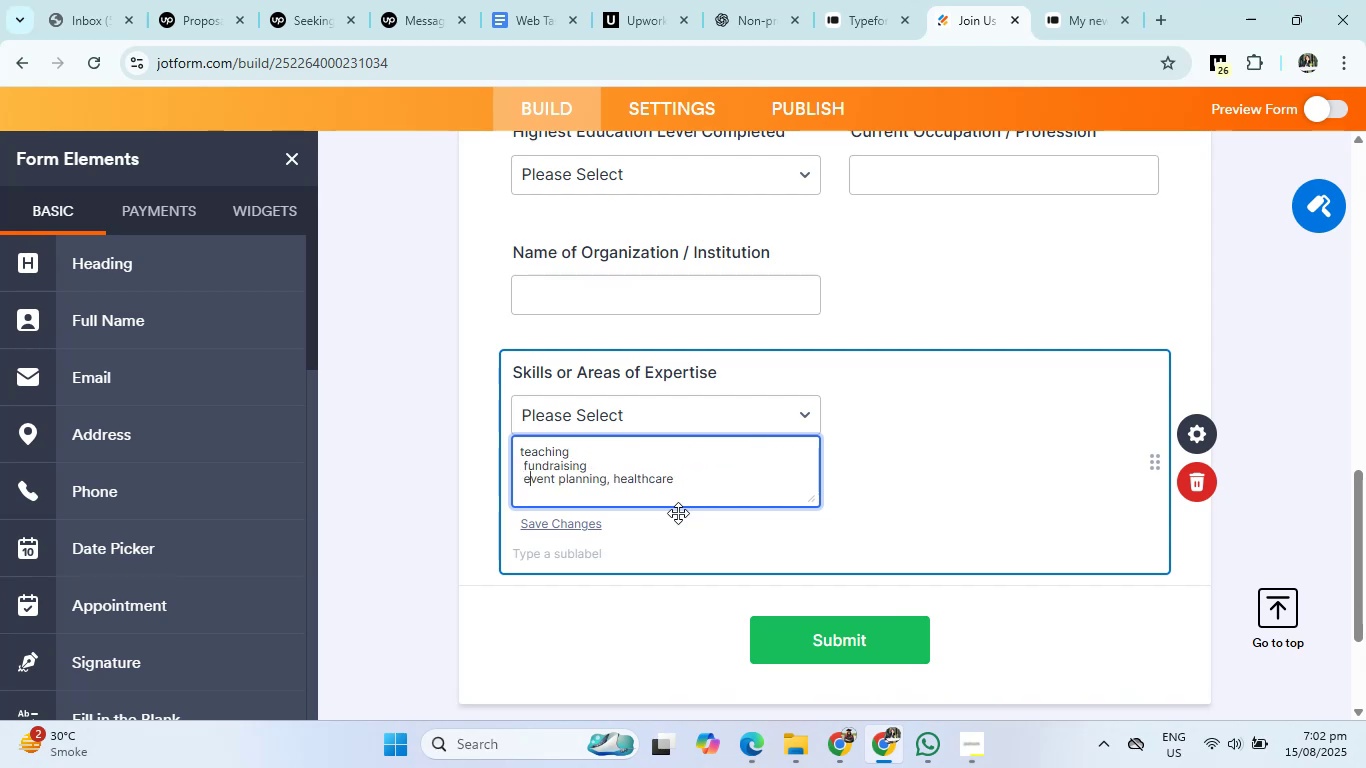 
key(ArrowRight)
 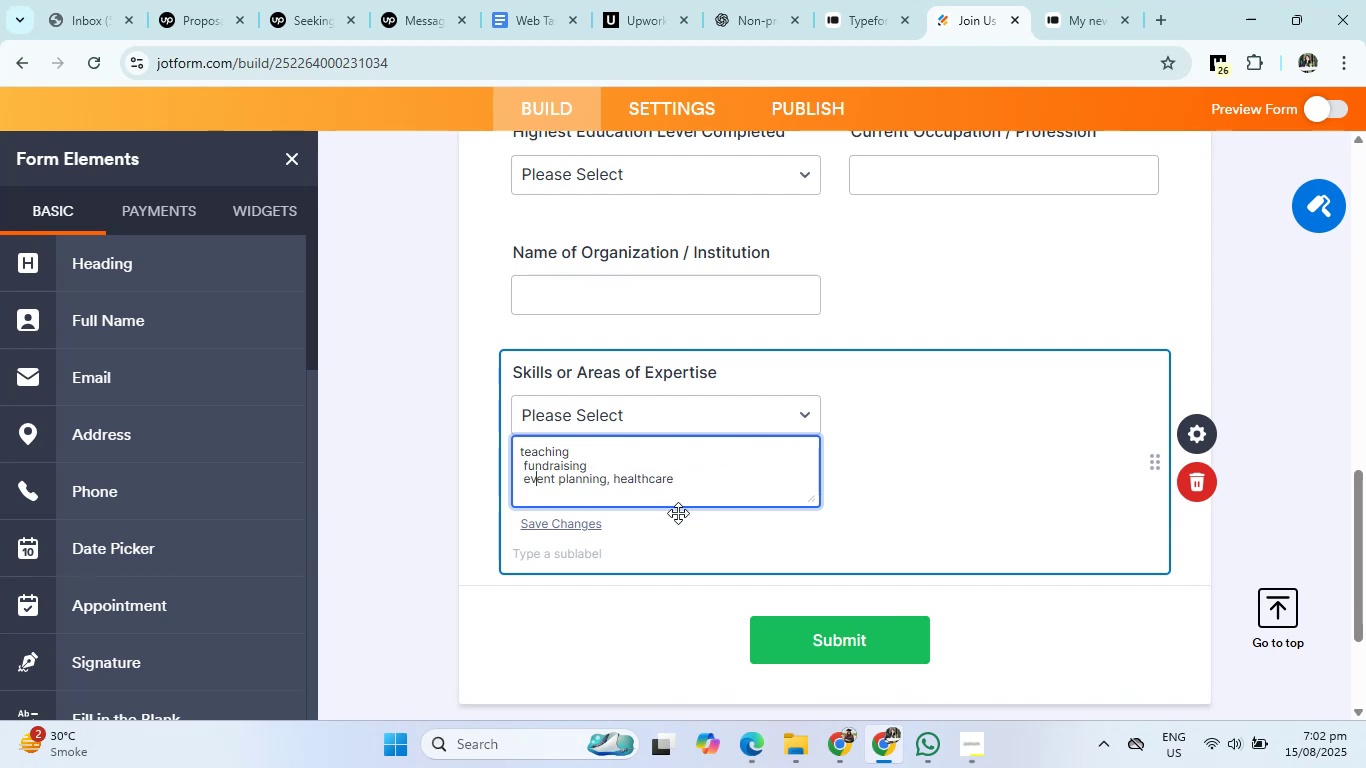 
key(ArrowRight)
 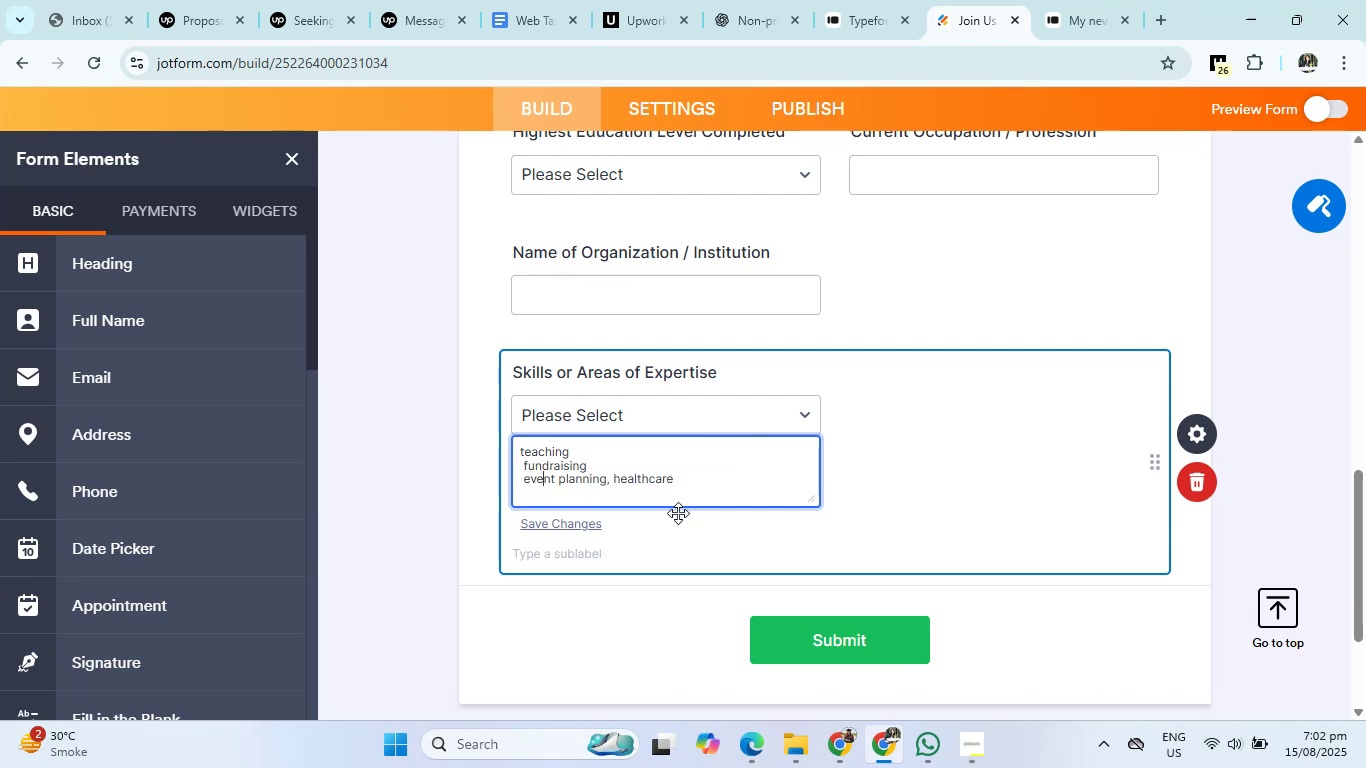 
key(ArrowRight)
 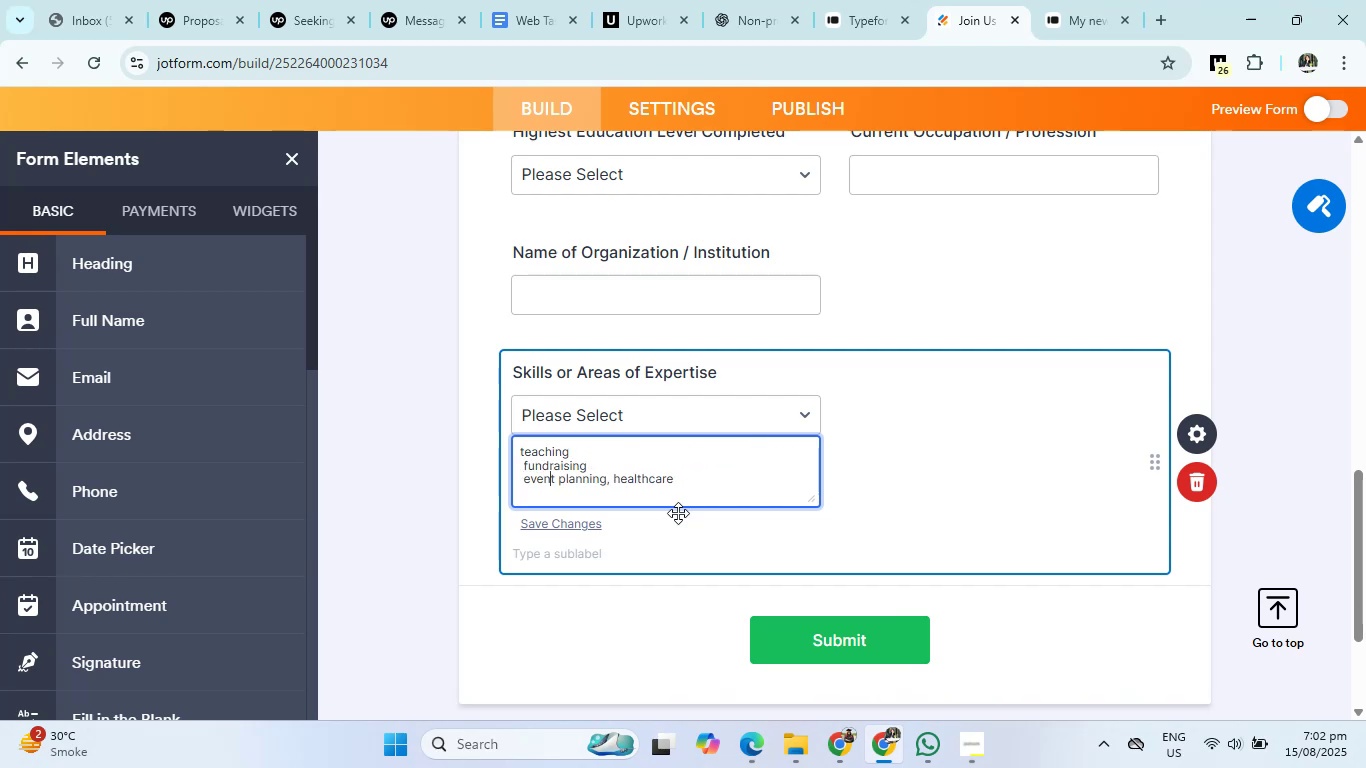 
key(ArrowRight)
 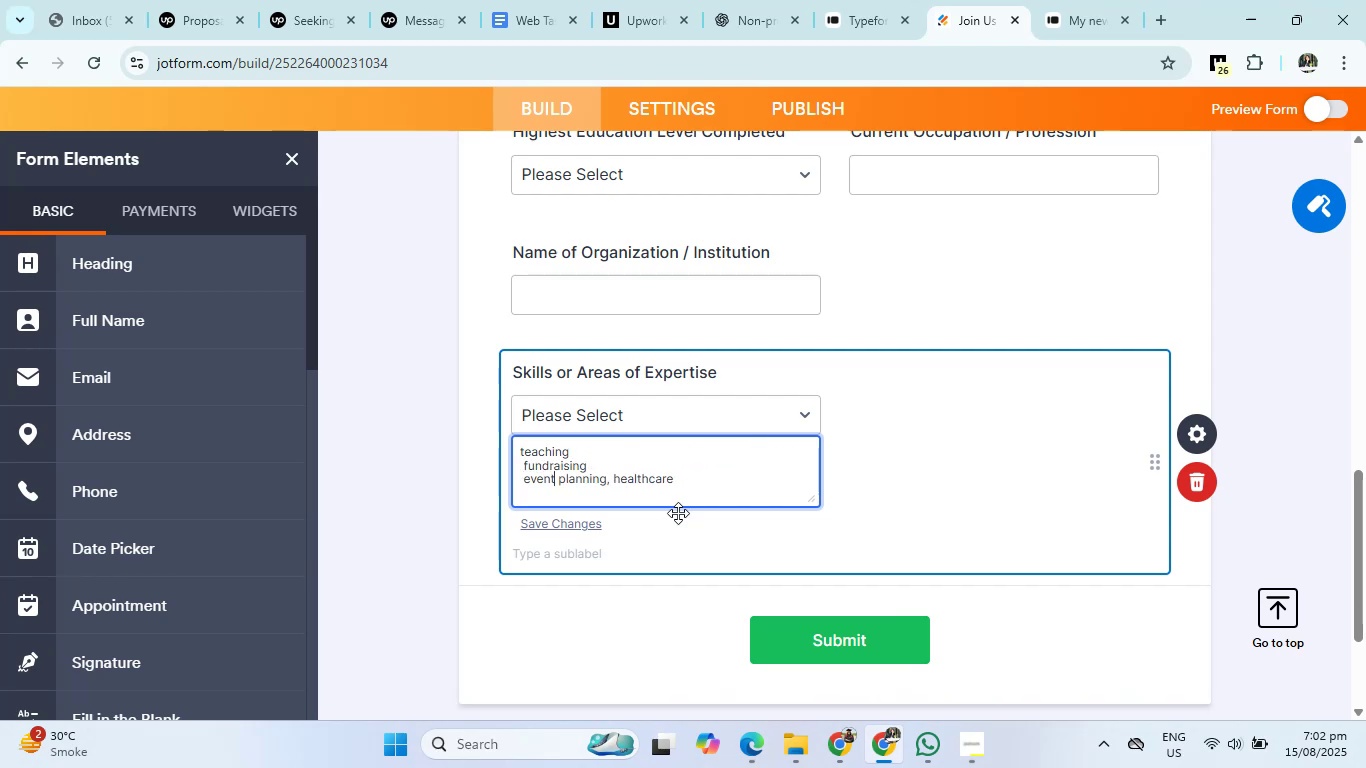 
key(ArrowRight)
 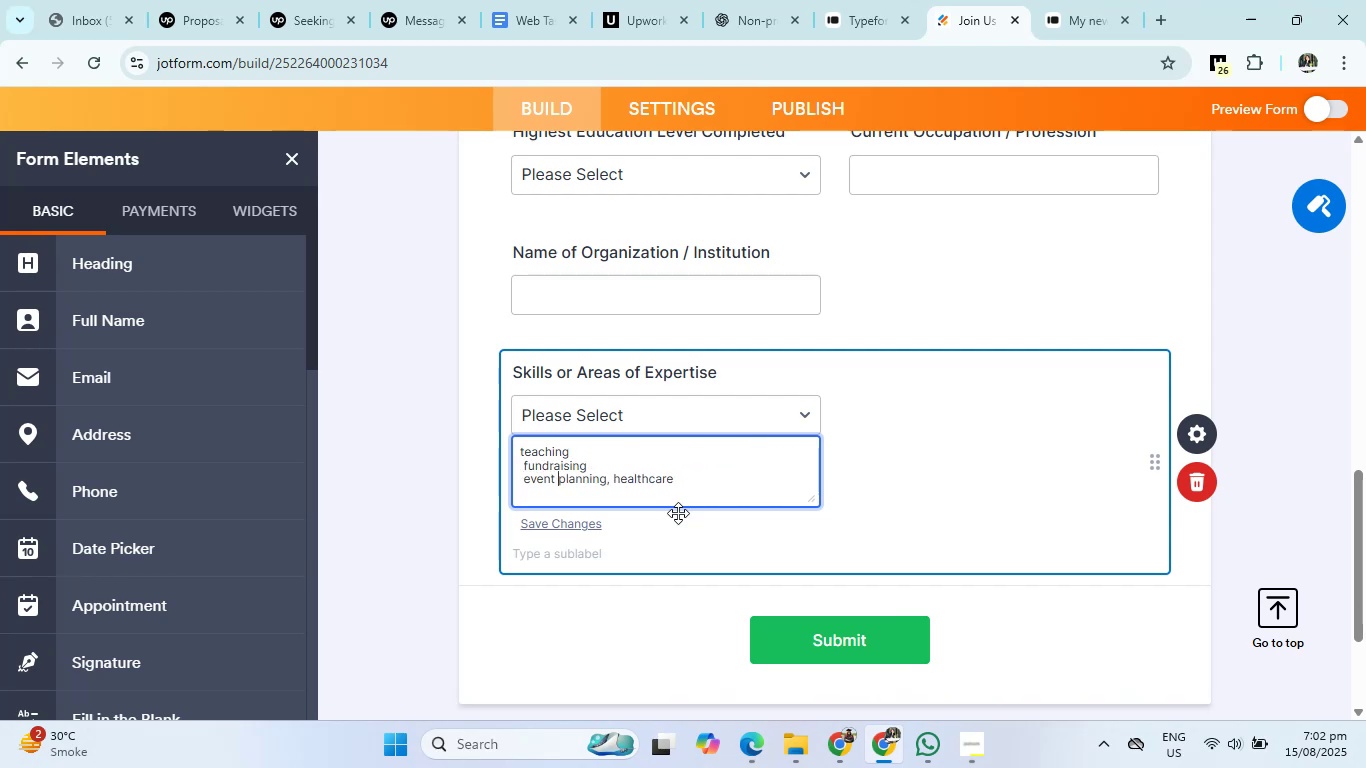 
key(ArrowRight)
 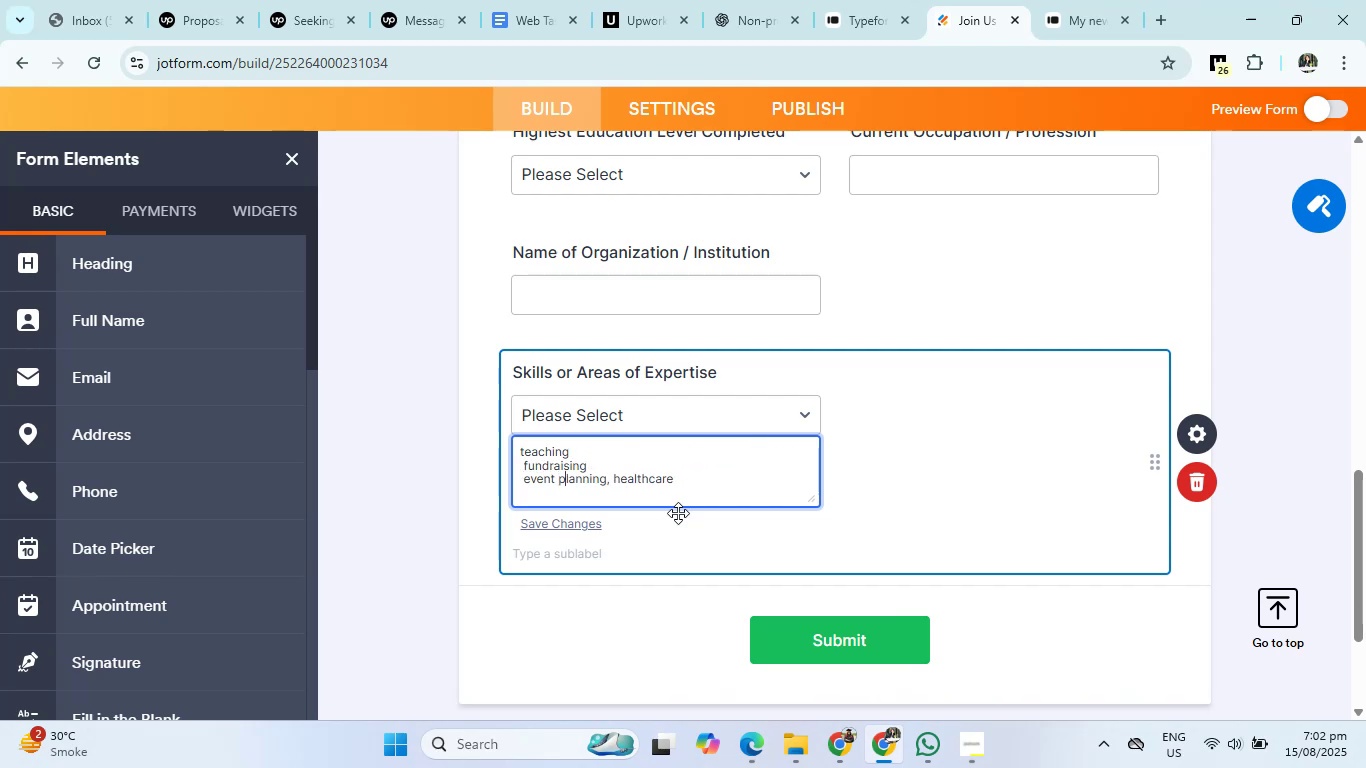 
key(ArrowRight)
 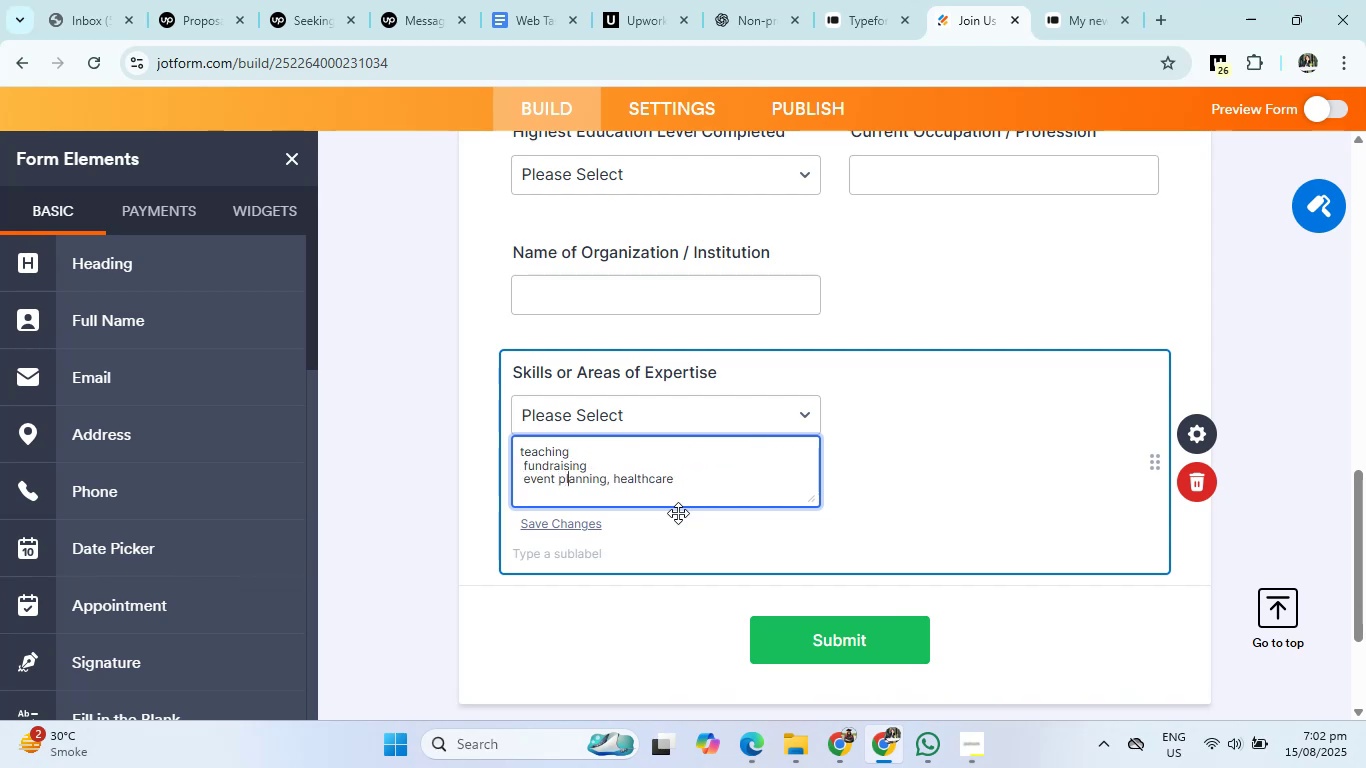 
key(ArrowRight)
 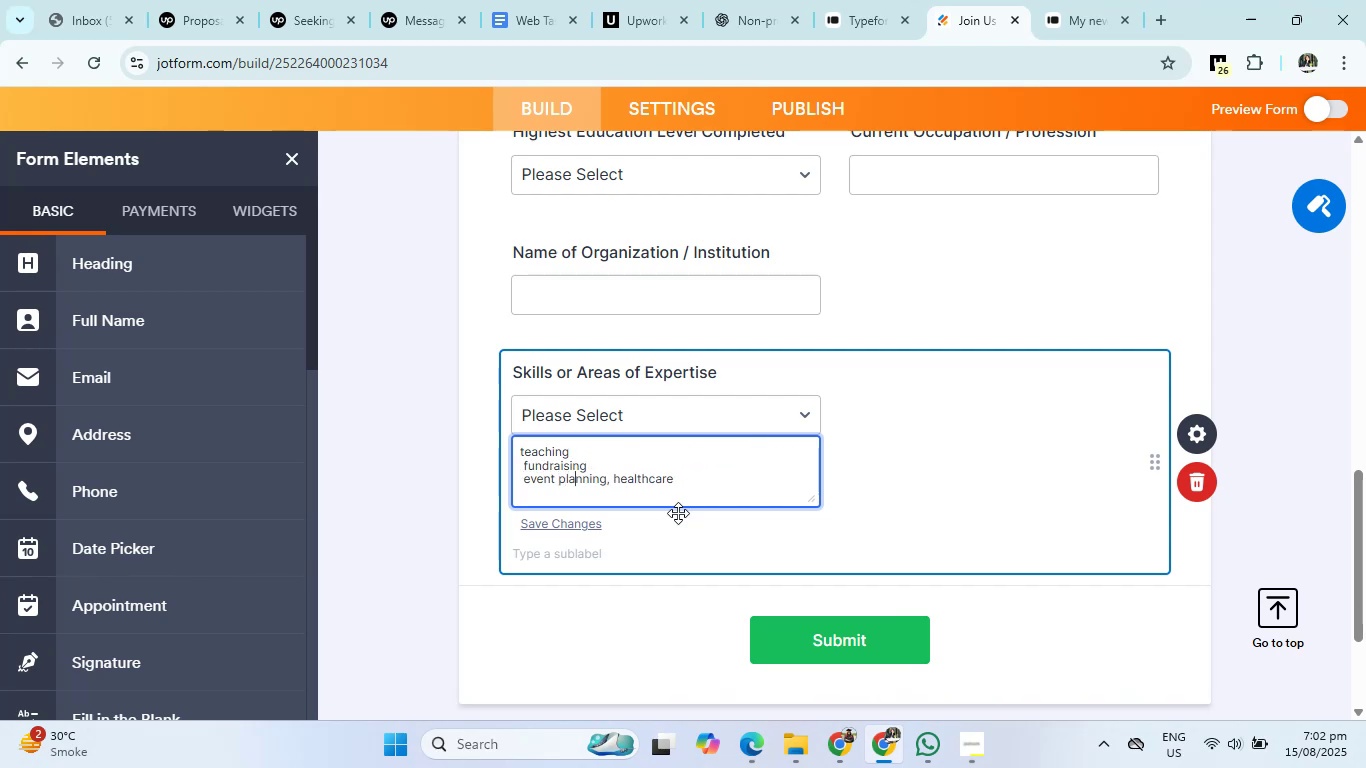 
key(ArrowRight)
 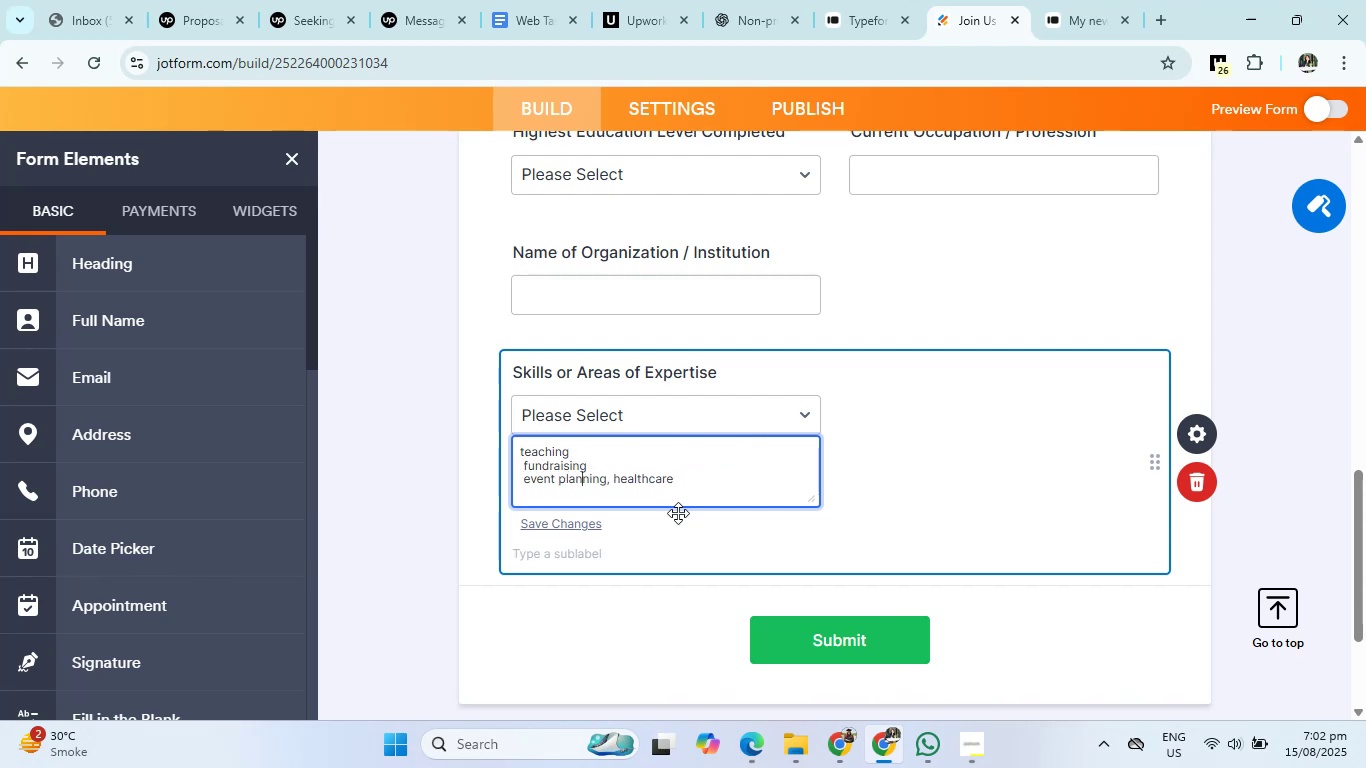 
key(ArrowRight)
 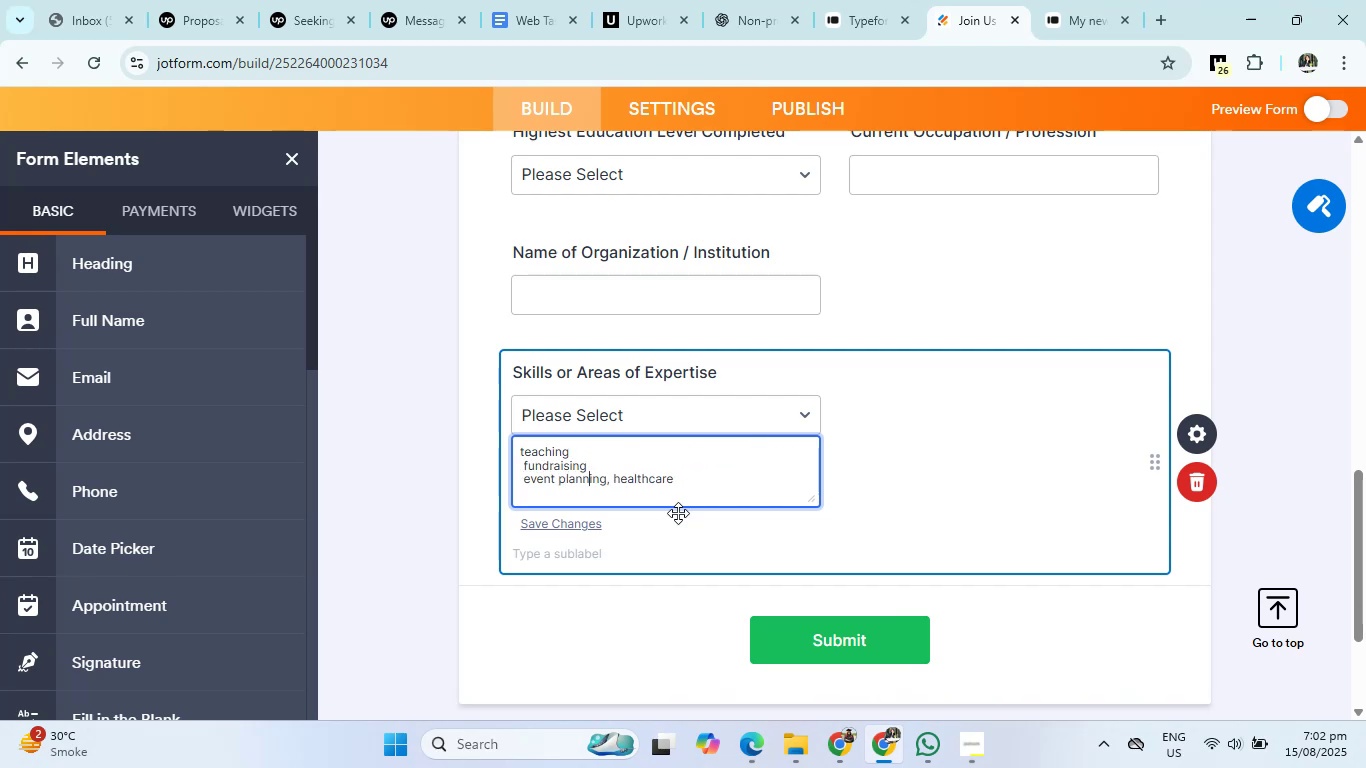 
key(ArrowRight)
 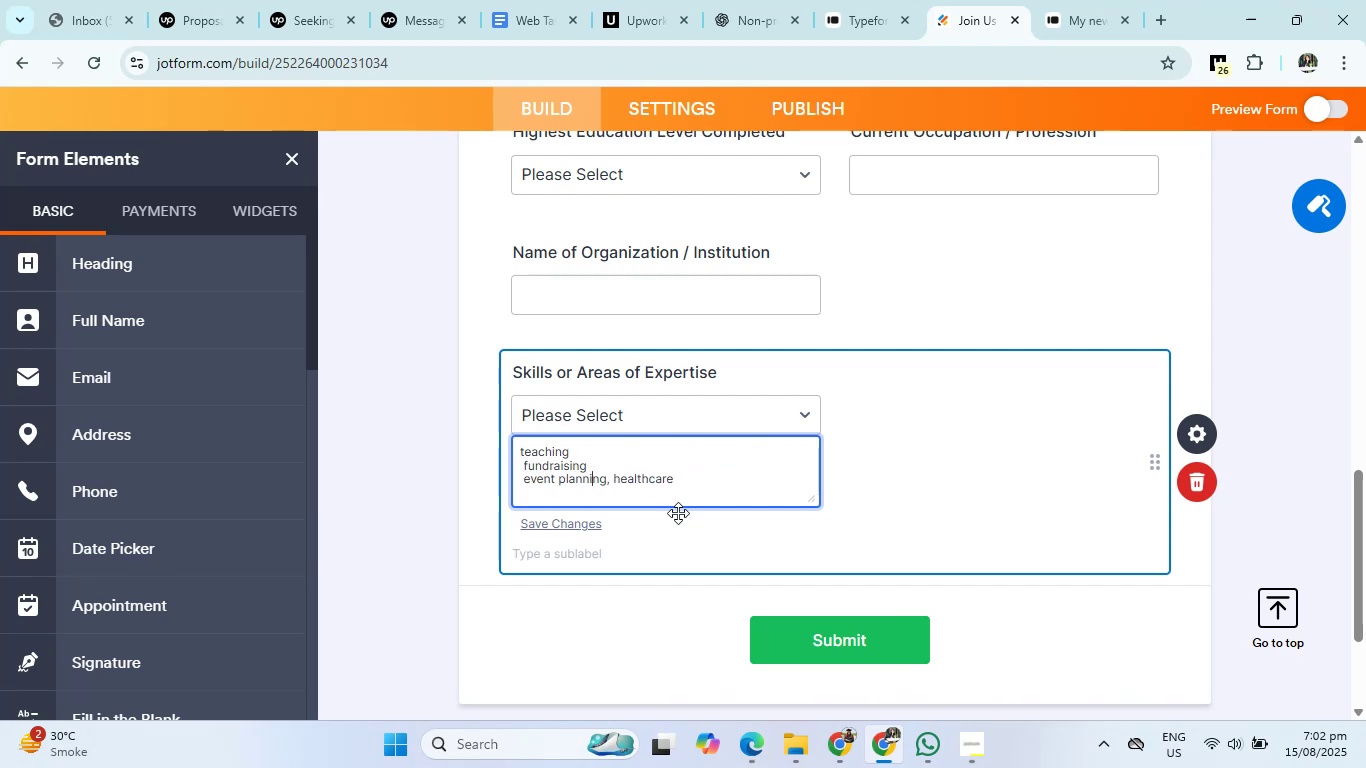 
key(ArrowRight)
 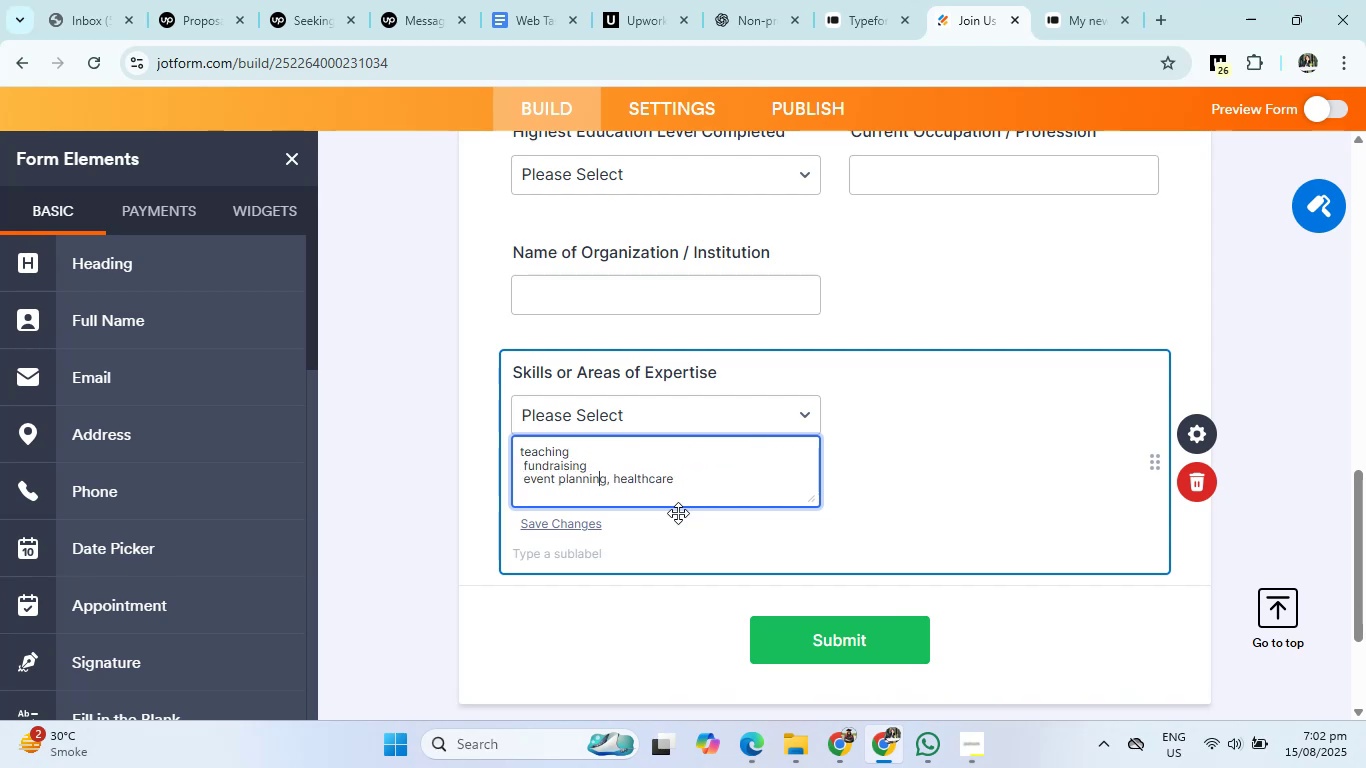 
key(ArrowRight)
 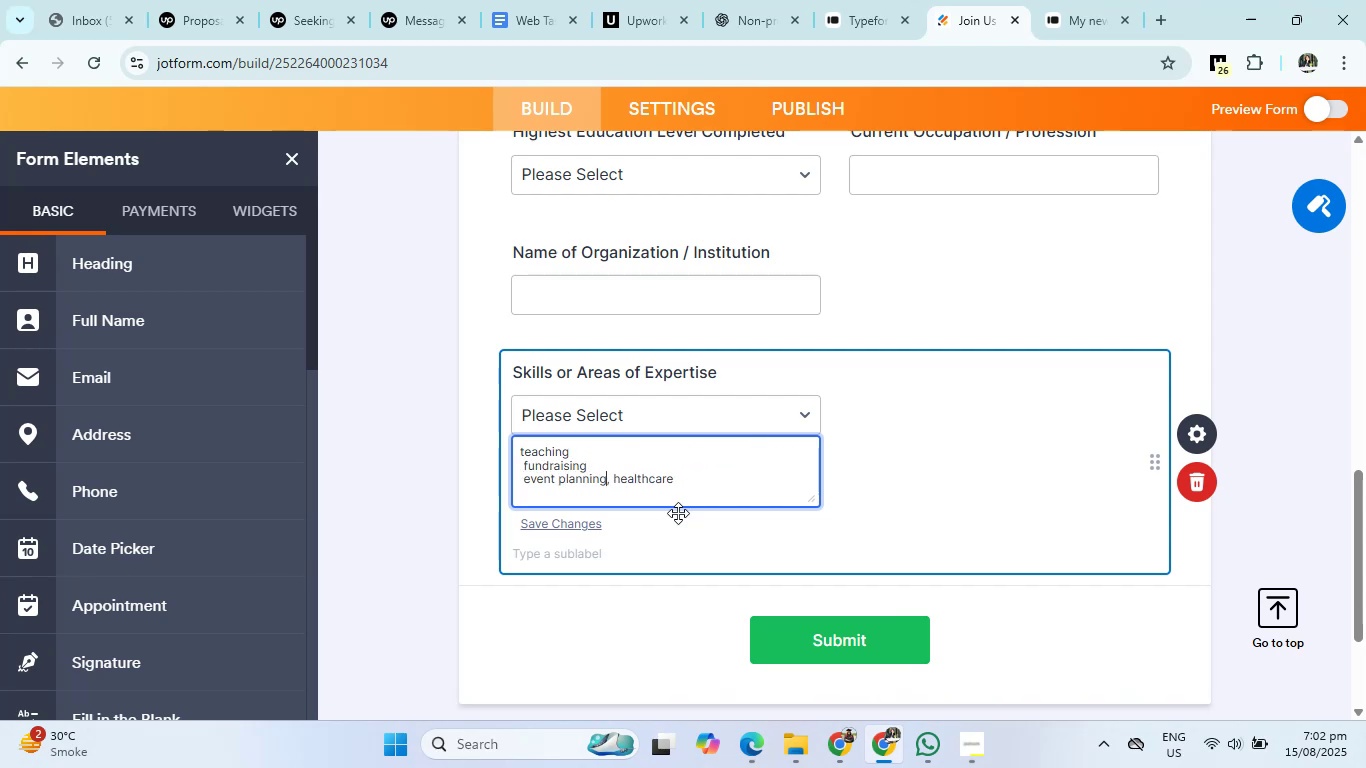 
key(ArrowRight)
 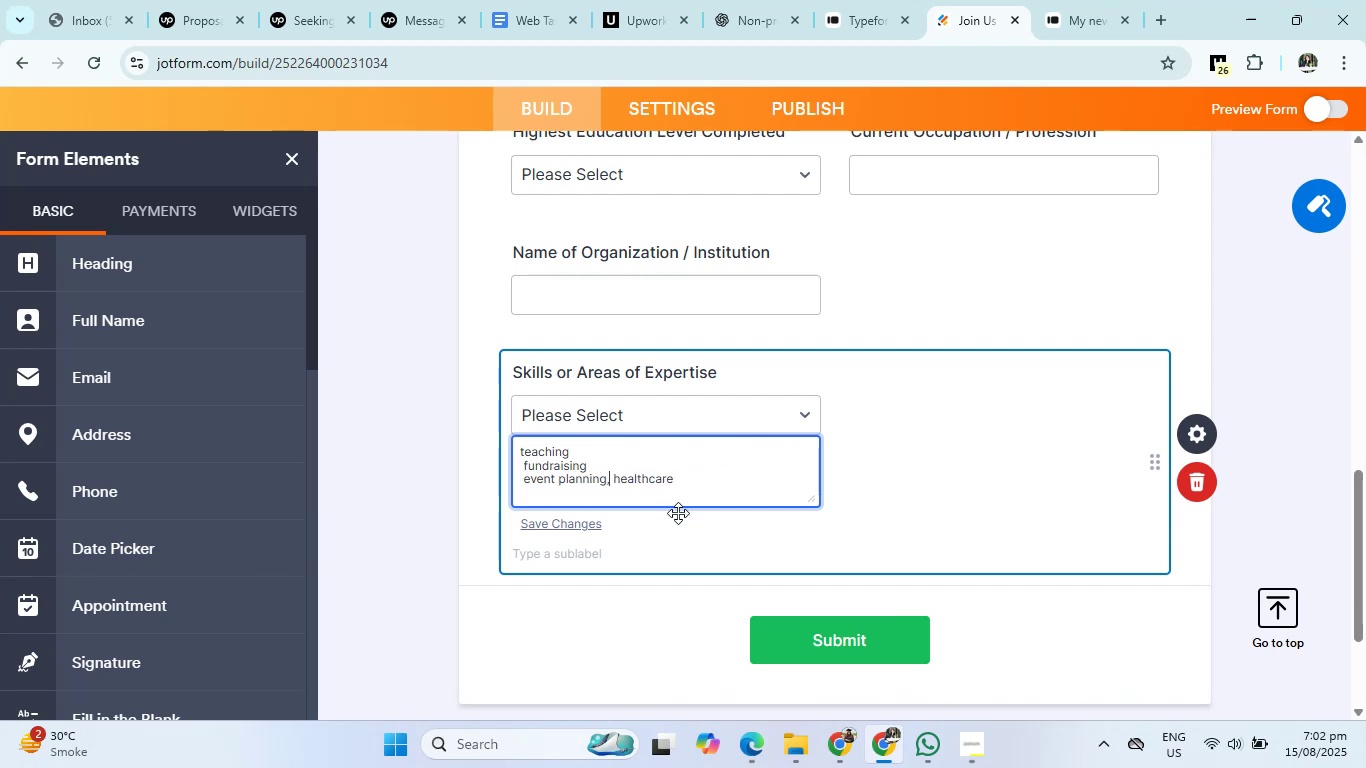 
key(Backspace)
 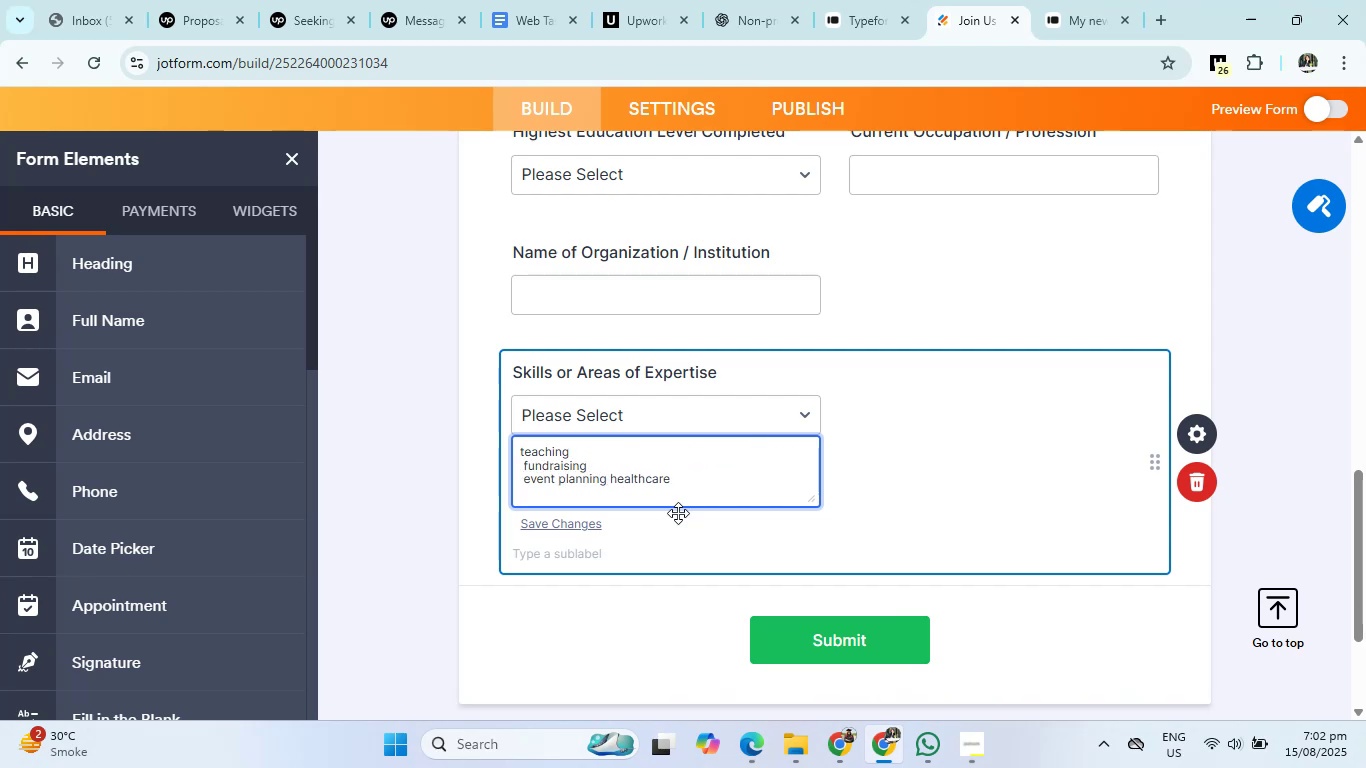 
key(Enter)
 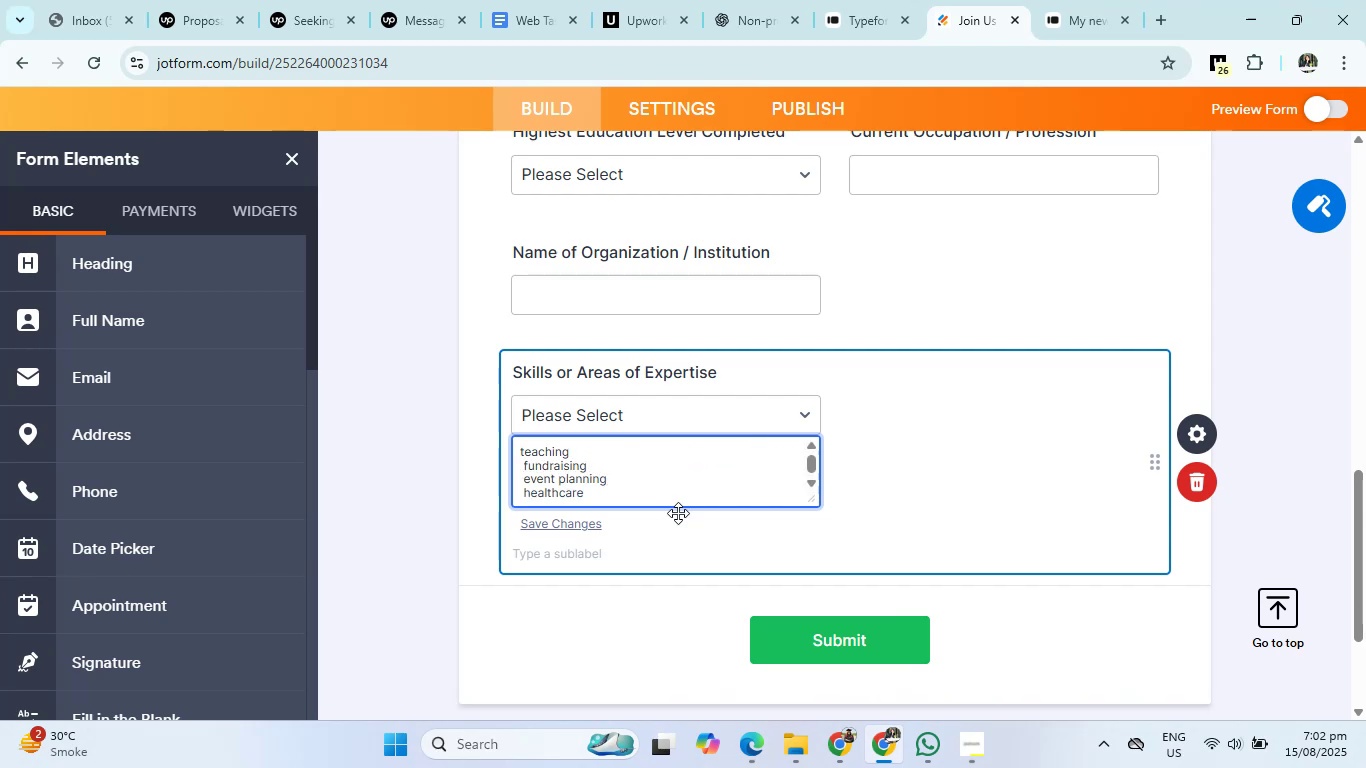 
key(ArrowRight)
 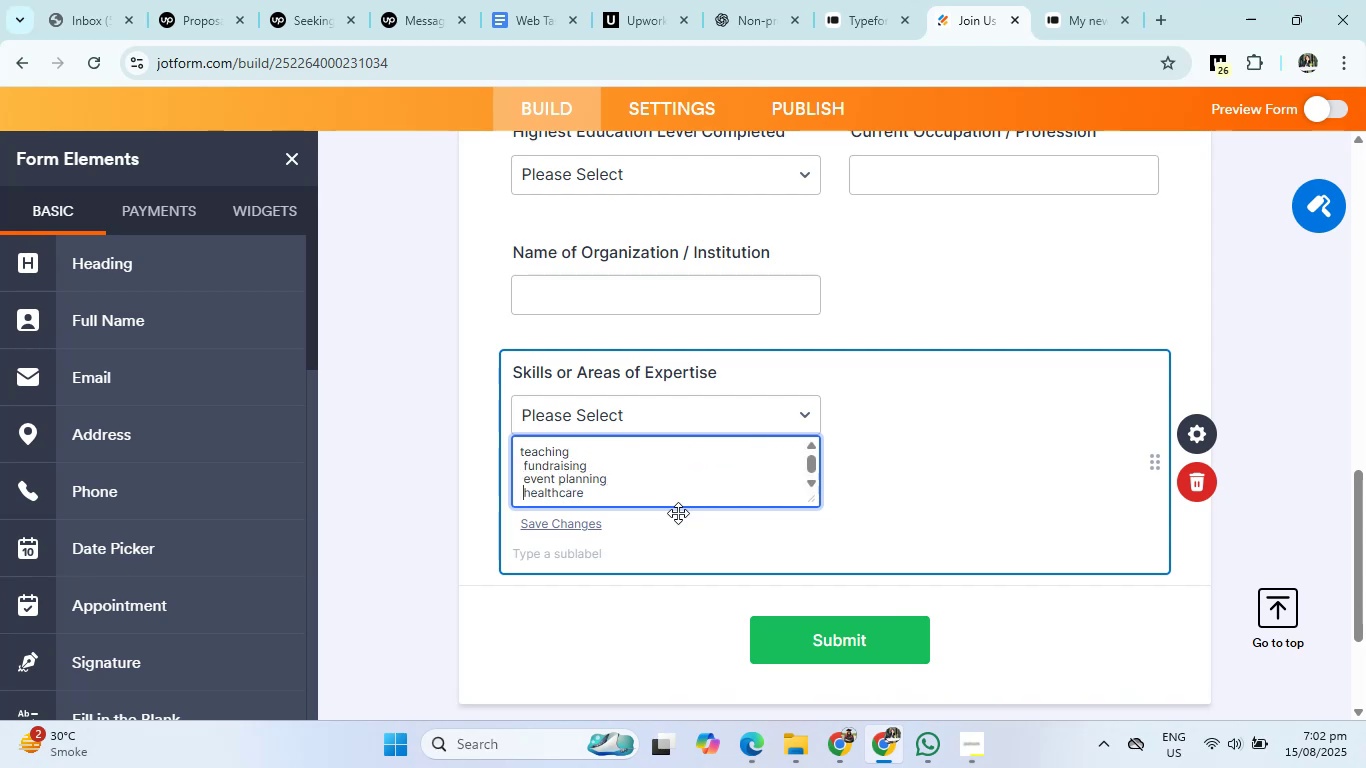 
key(ArrowRight)
 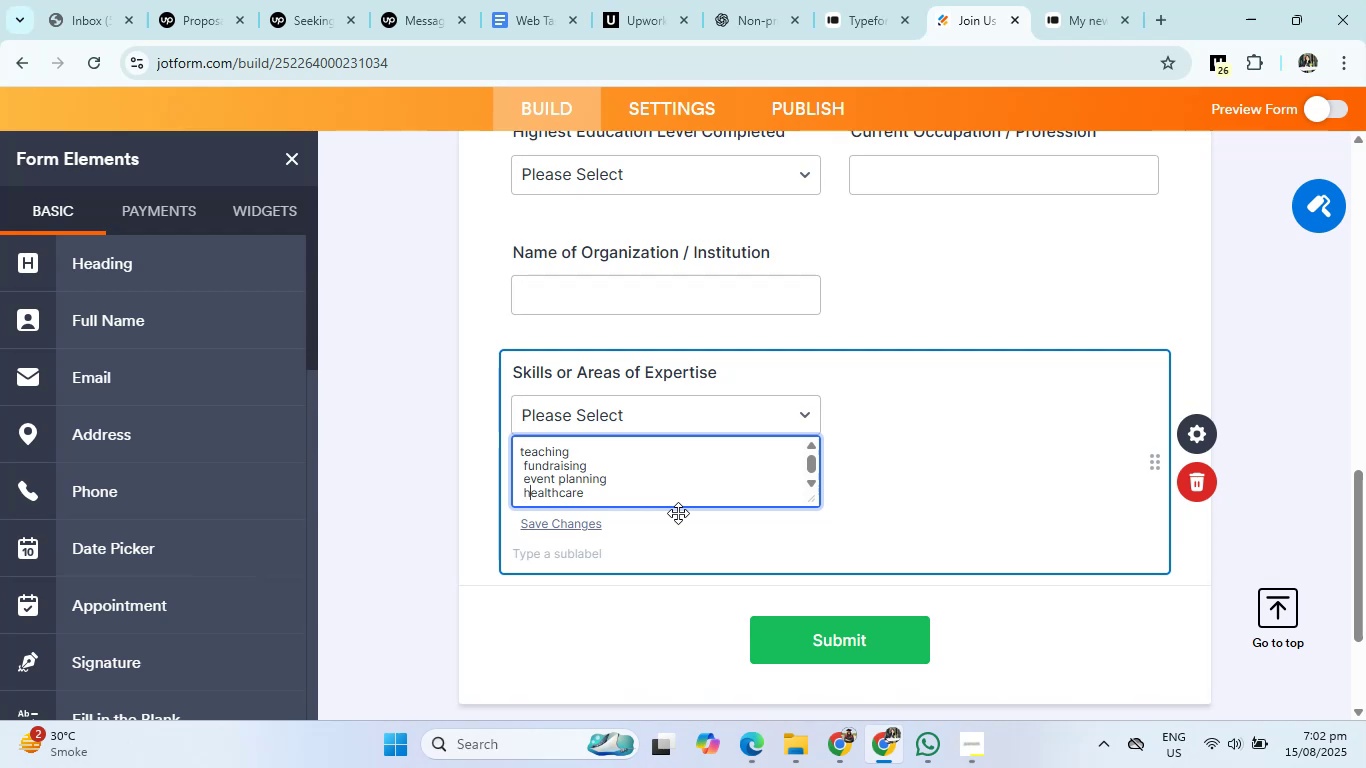 
key(Backspace)
 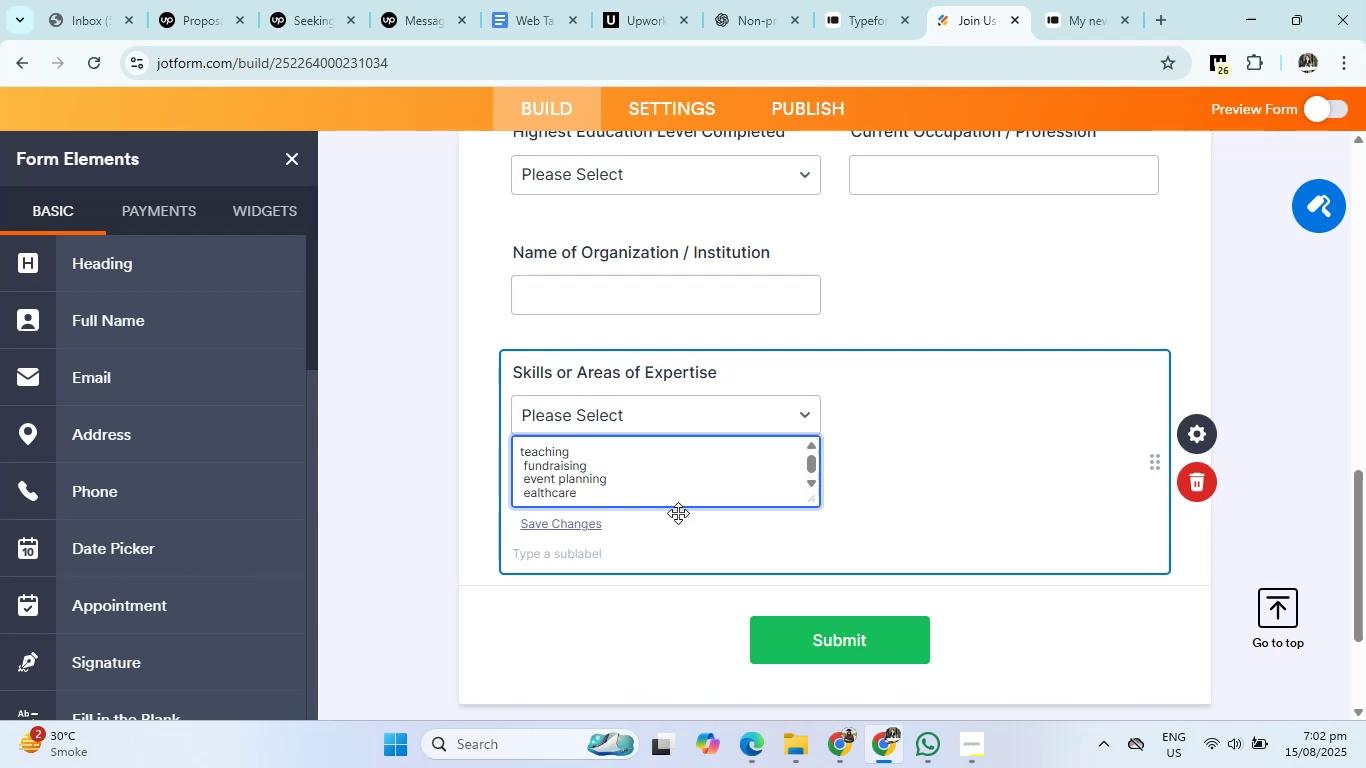 
key(Shift+H)
 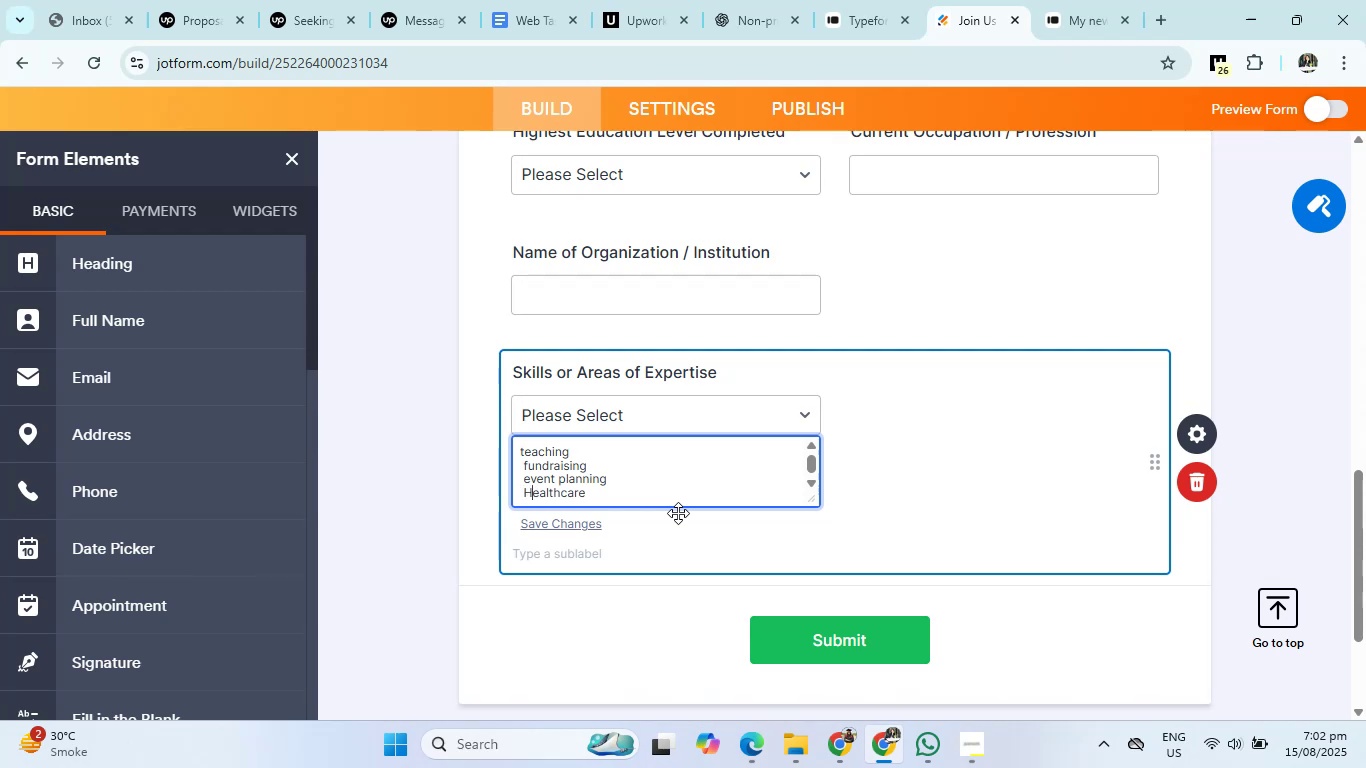 
key(ArrowUp)
 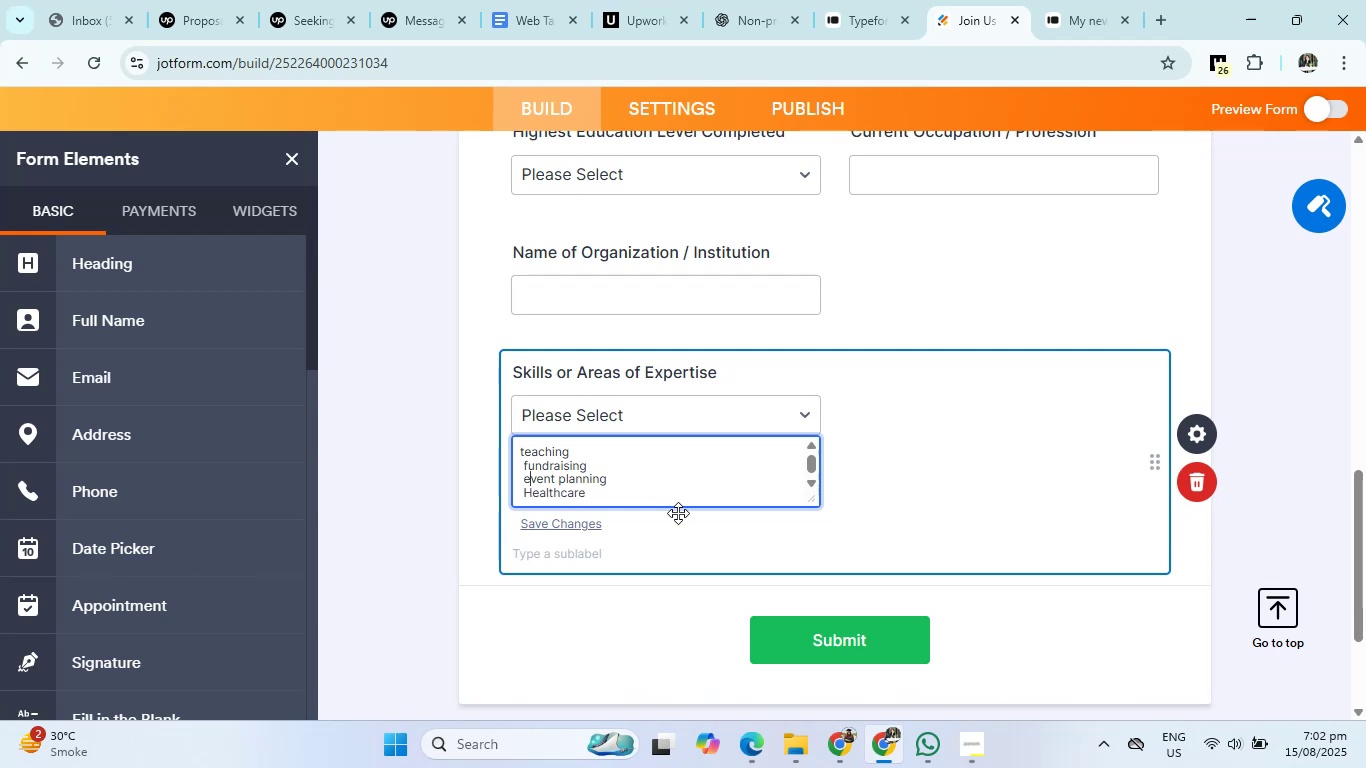 
key(Backspace)
 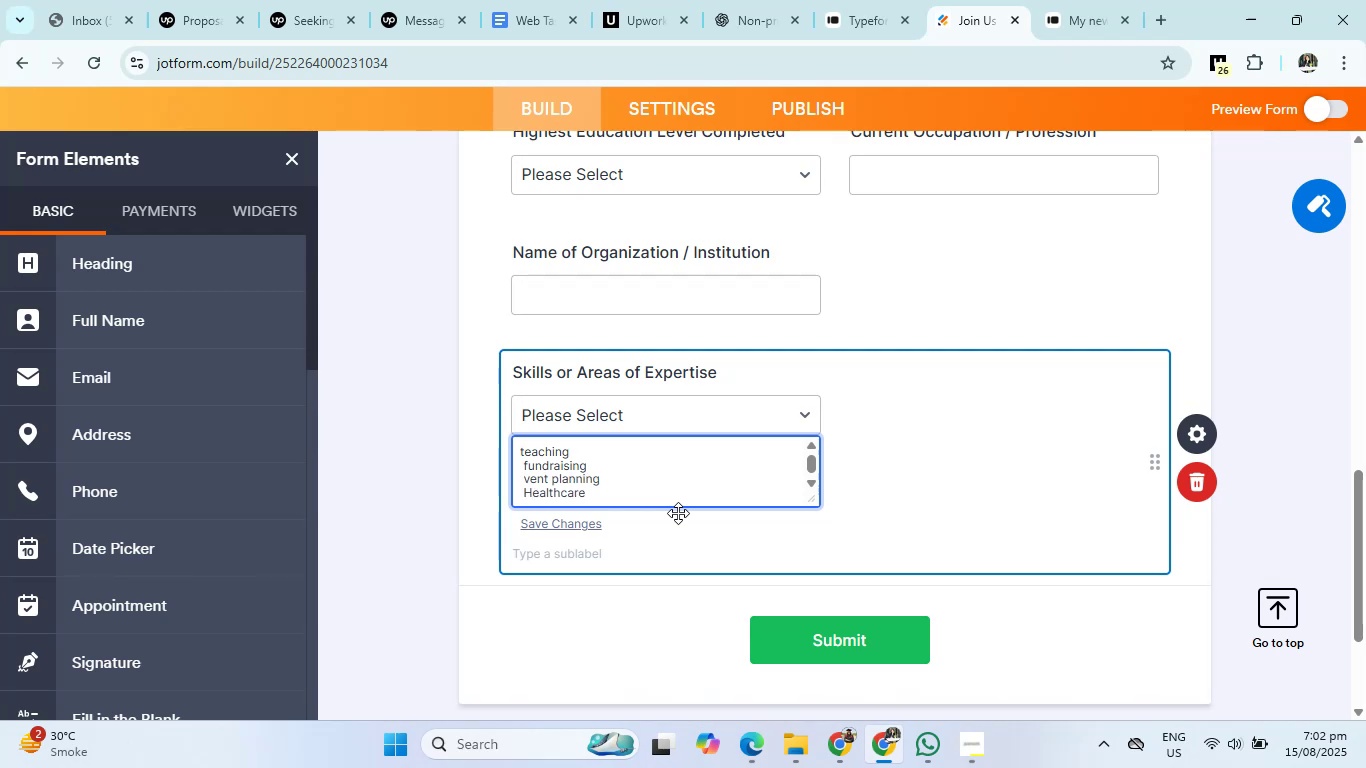 
key(Shift+E)
 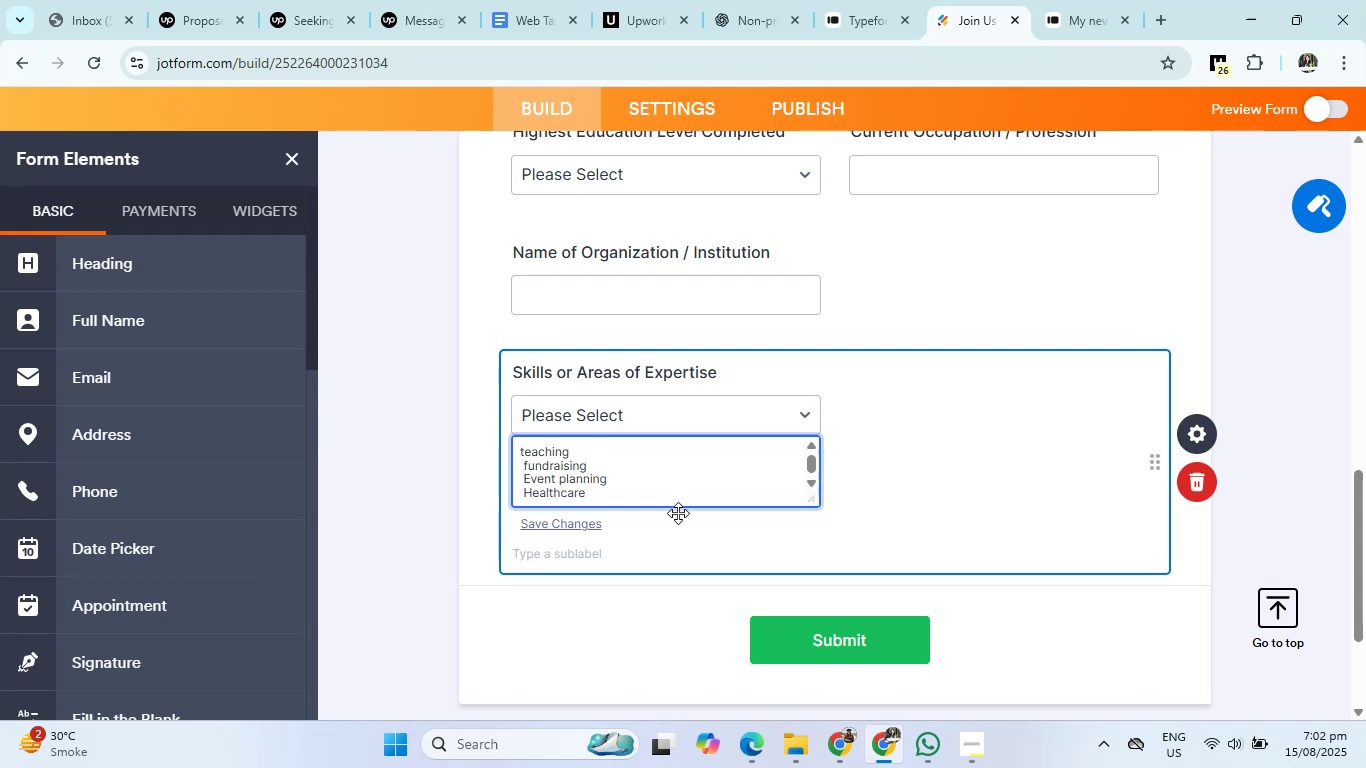 
key(ArrowUp)
 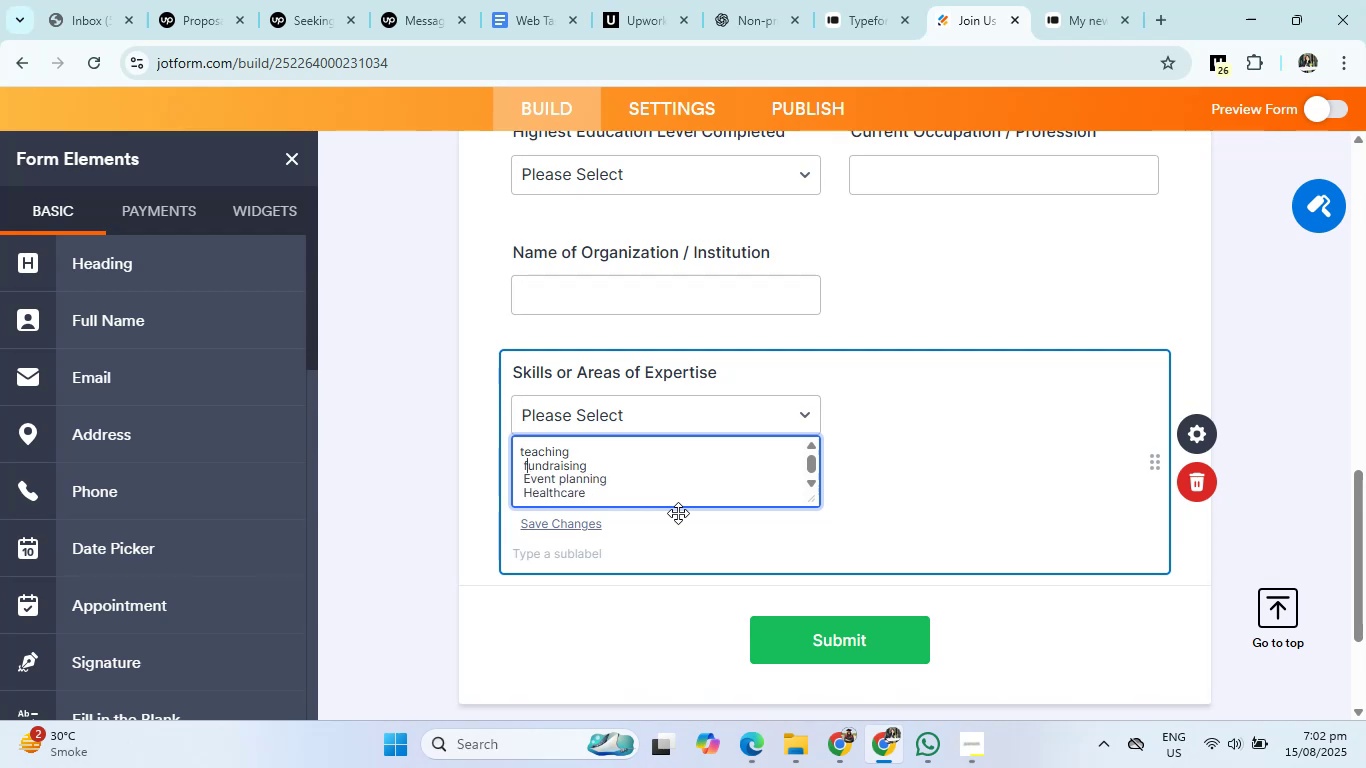 
key(Backspace)
 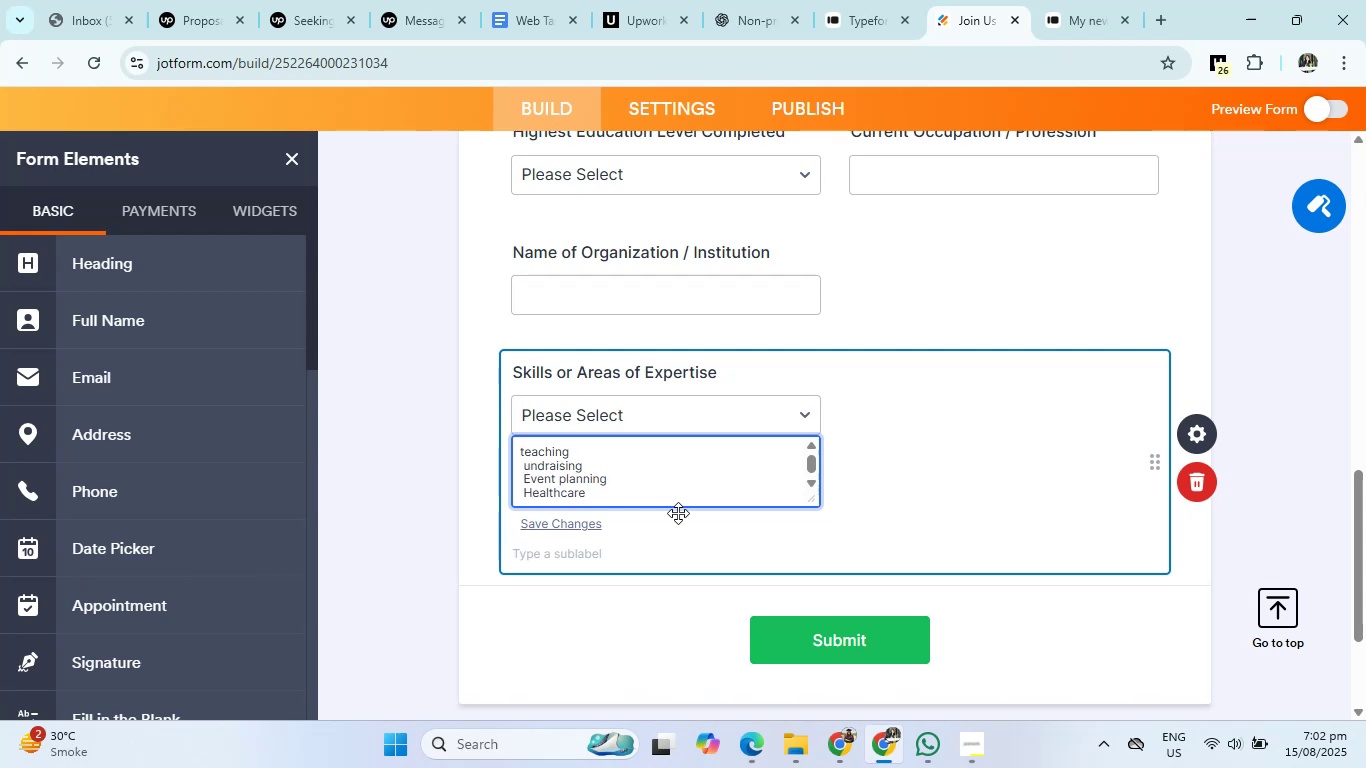 
key(Shift+ShiftRight)
 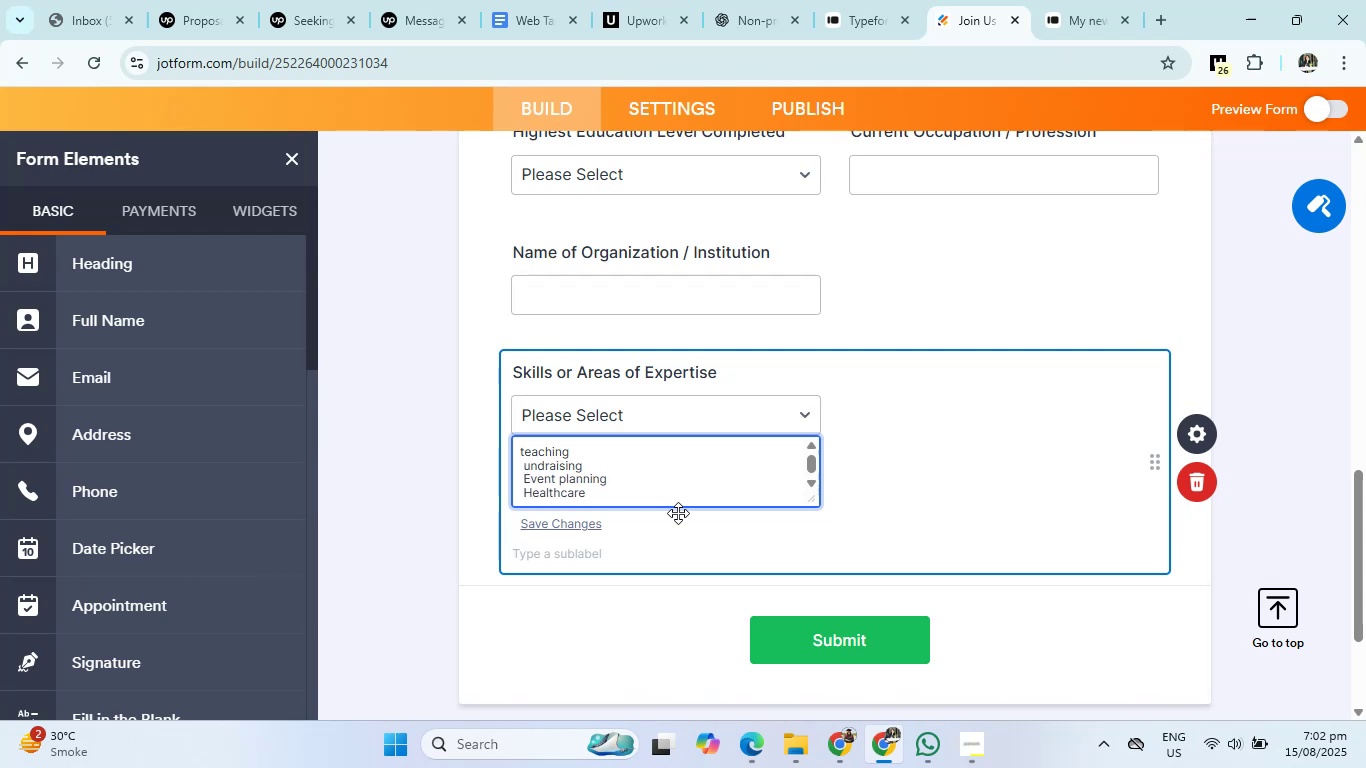 
key(F)
 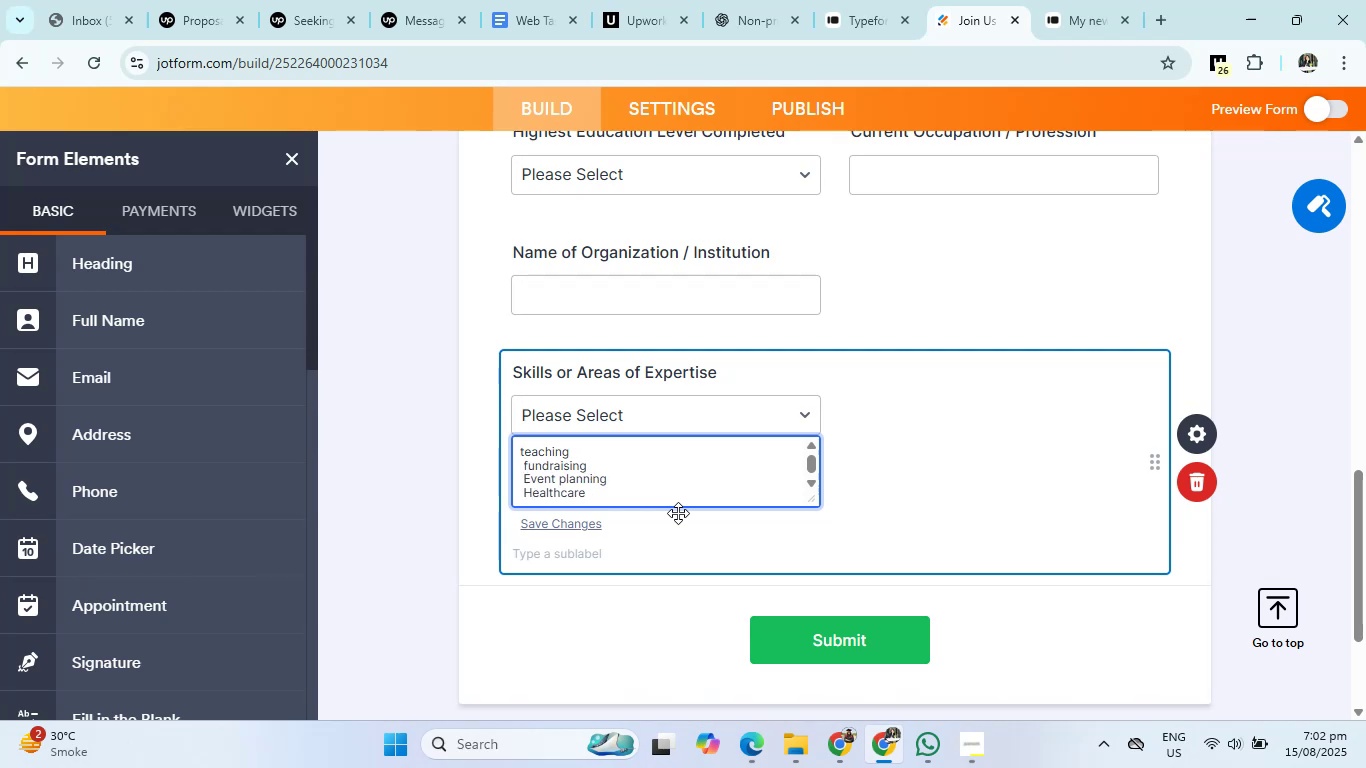 
key(Backspace)
 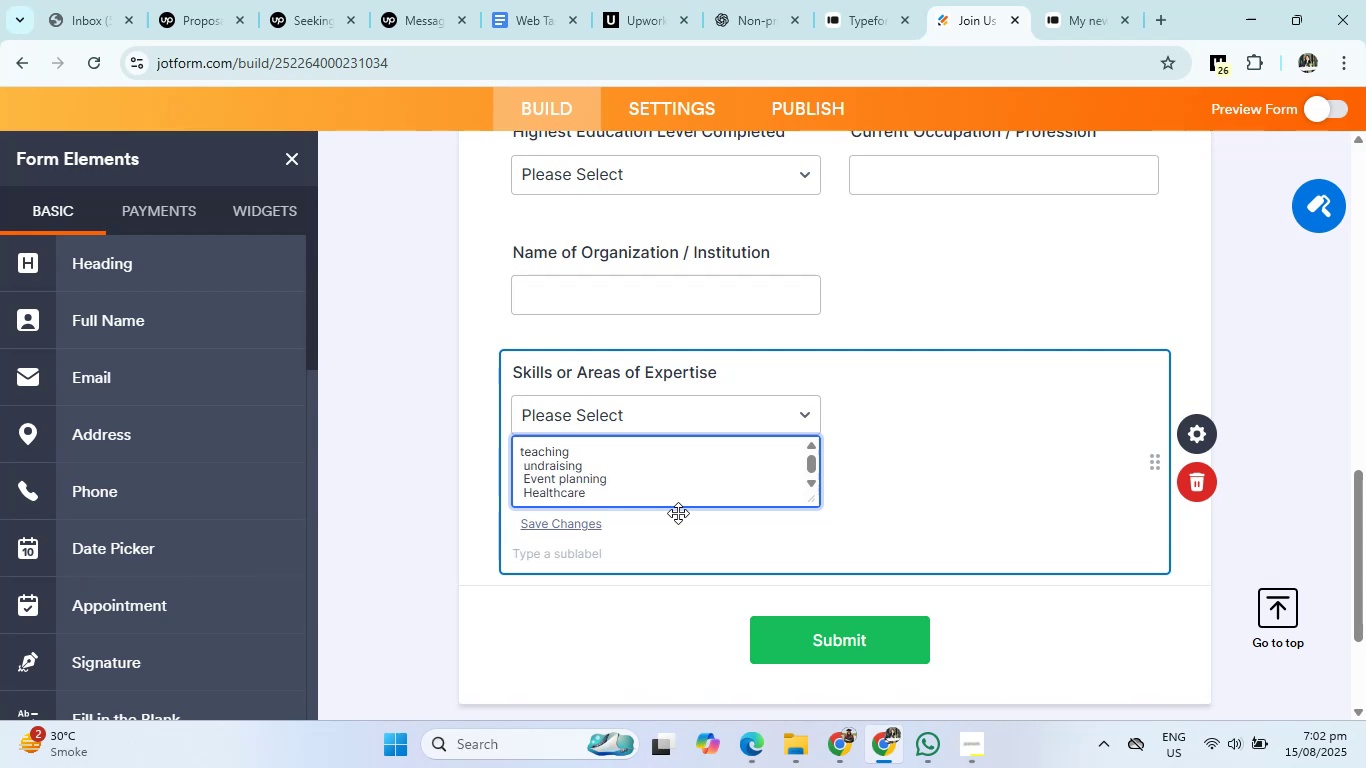 
key(Shift+ShiftRight)
 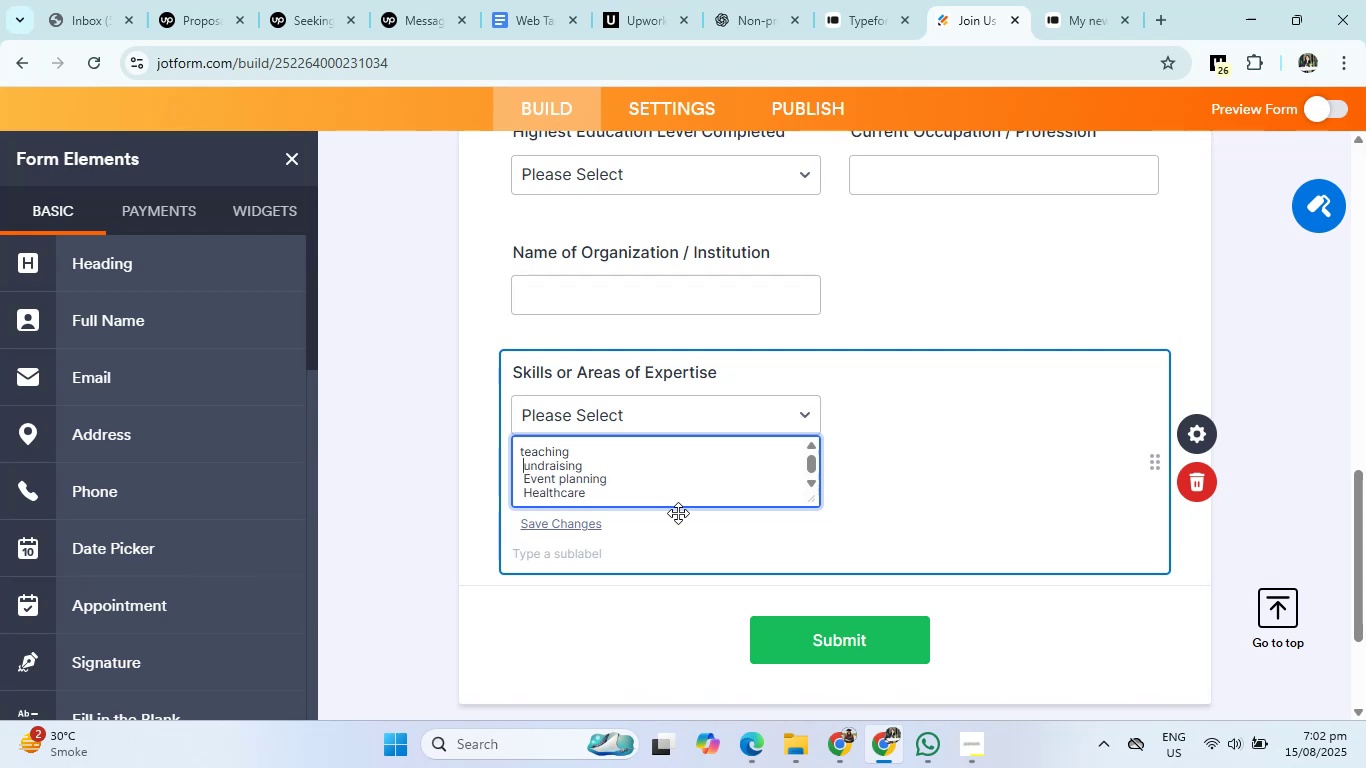 
key(Shift+F)
 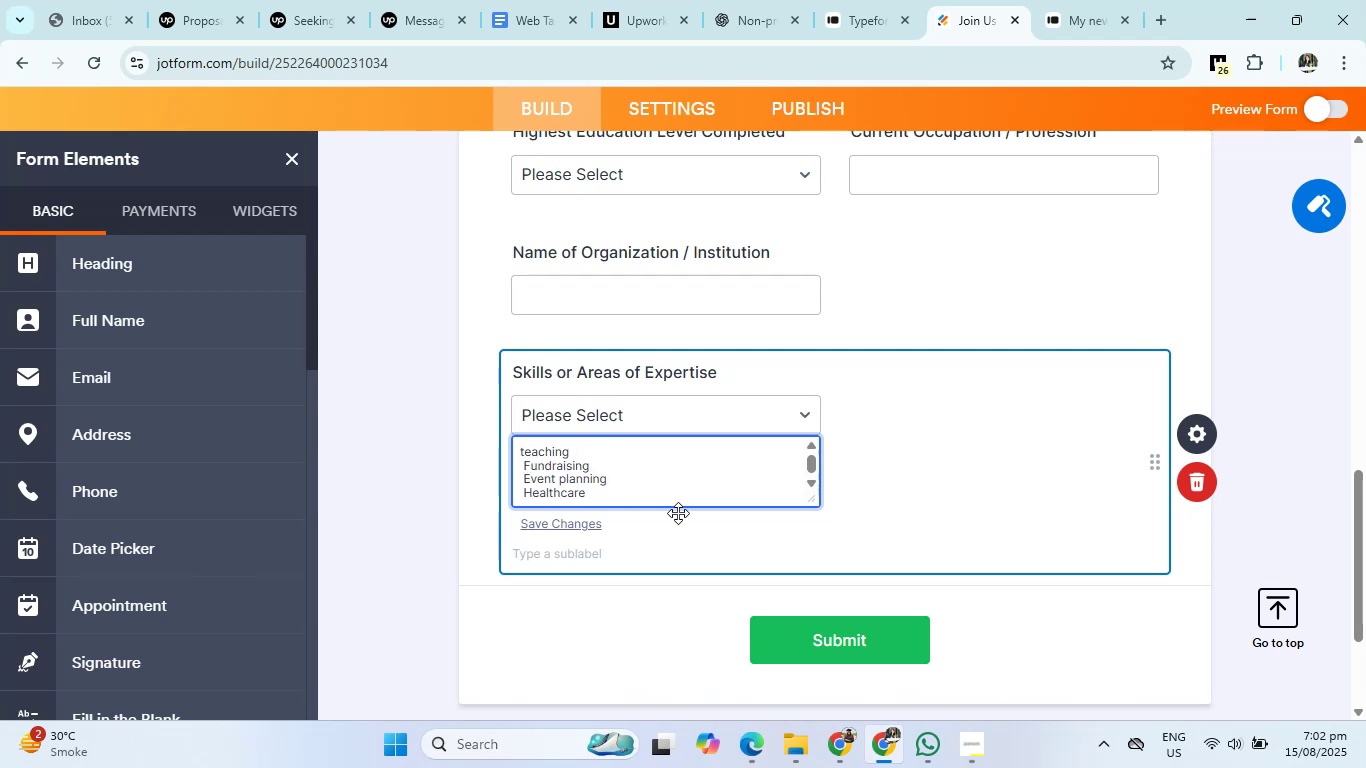 
key(ArrowUp)
 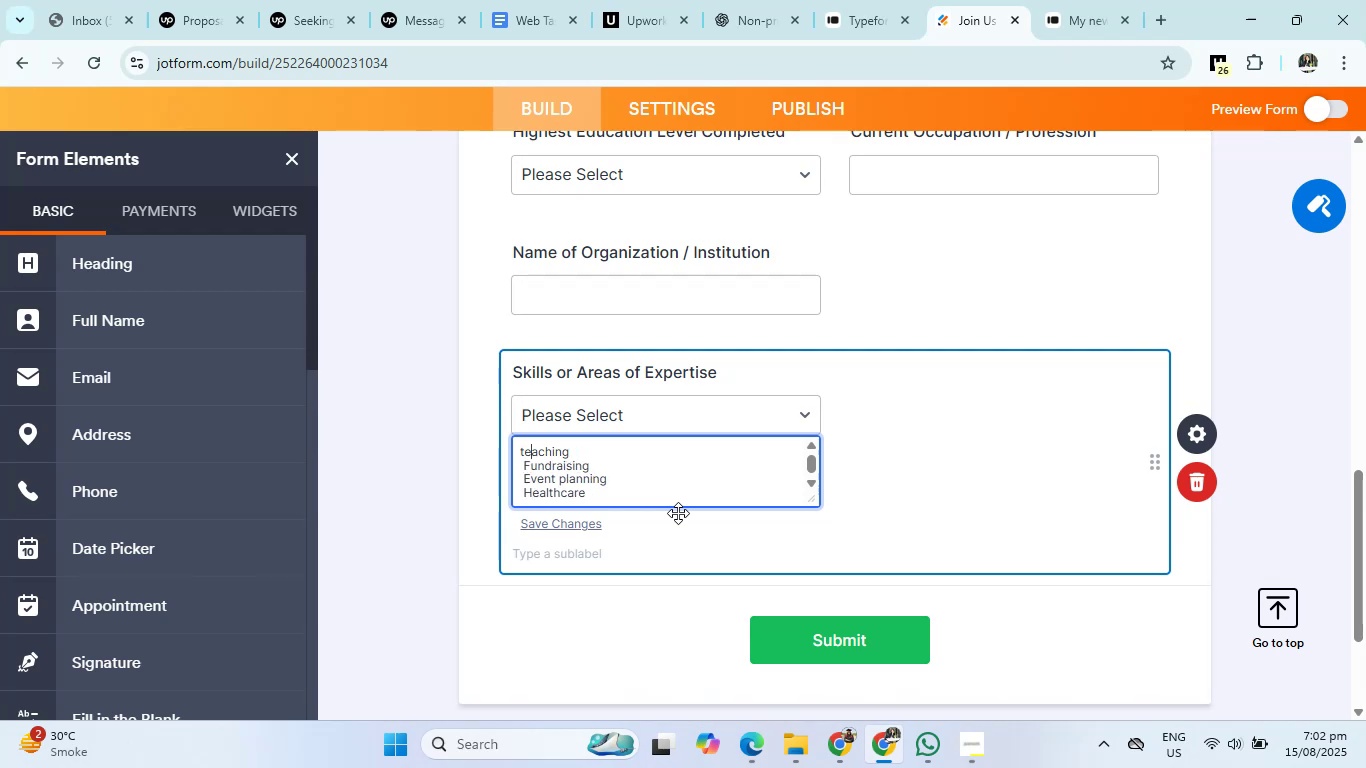 
key(ArrowLeft)
 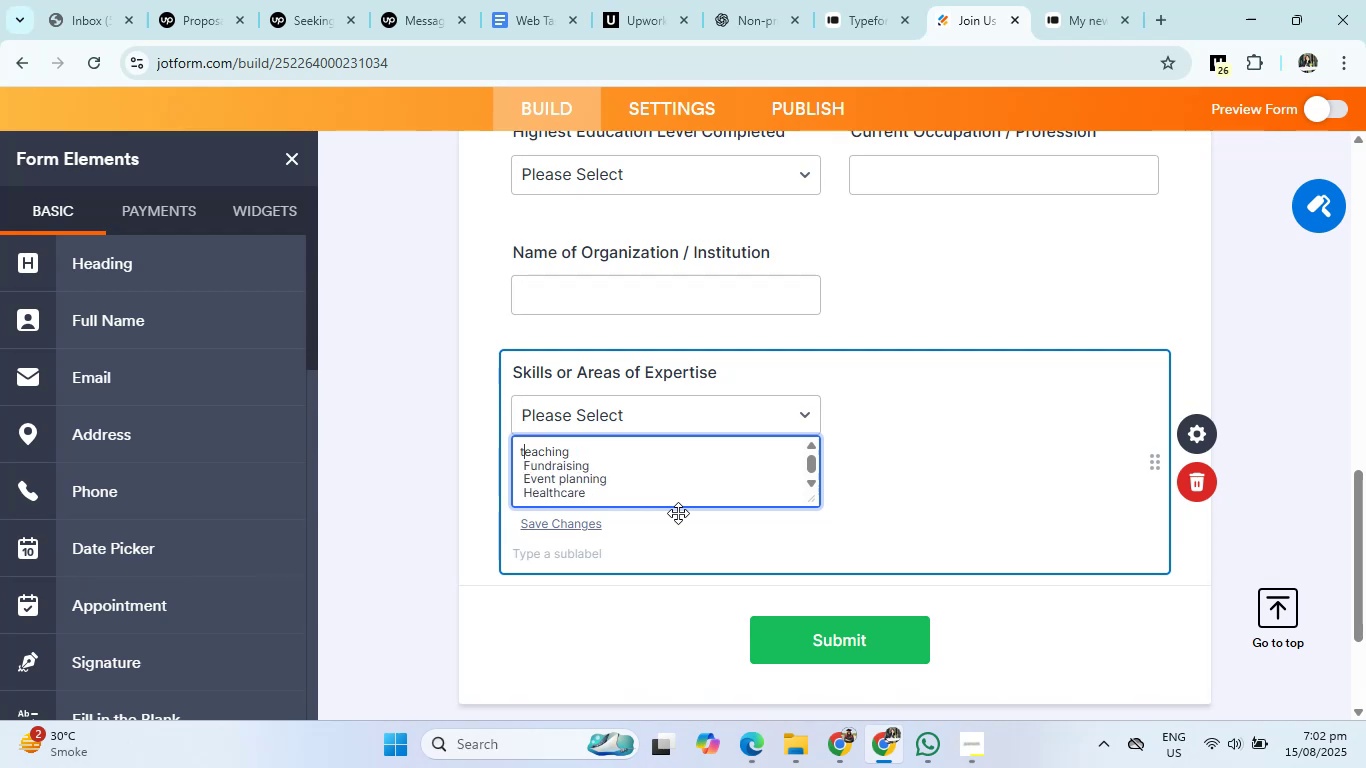 
key(Backspace)
 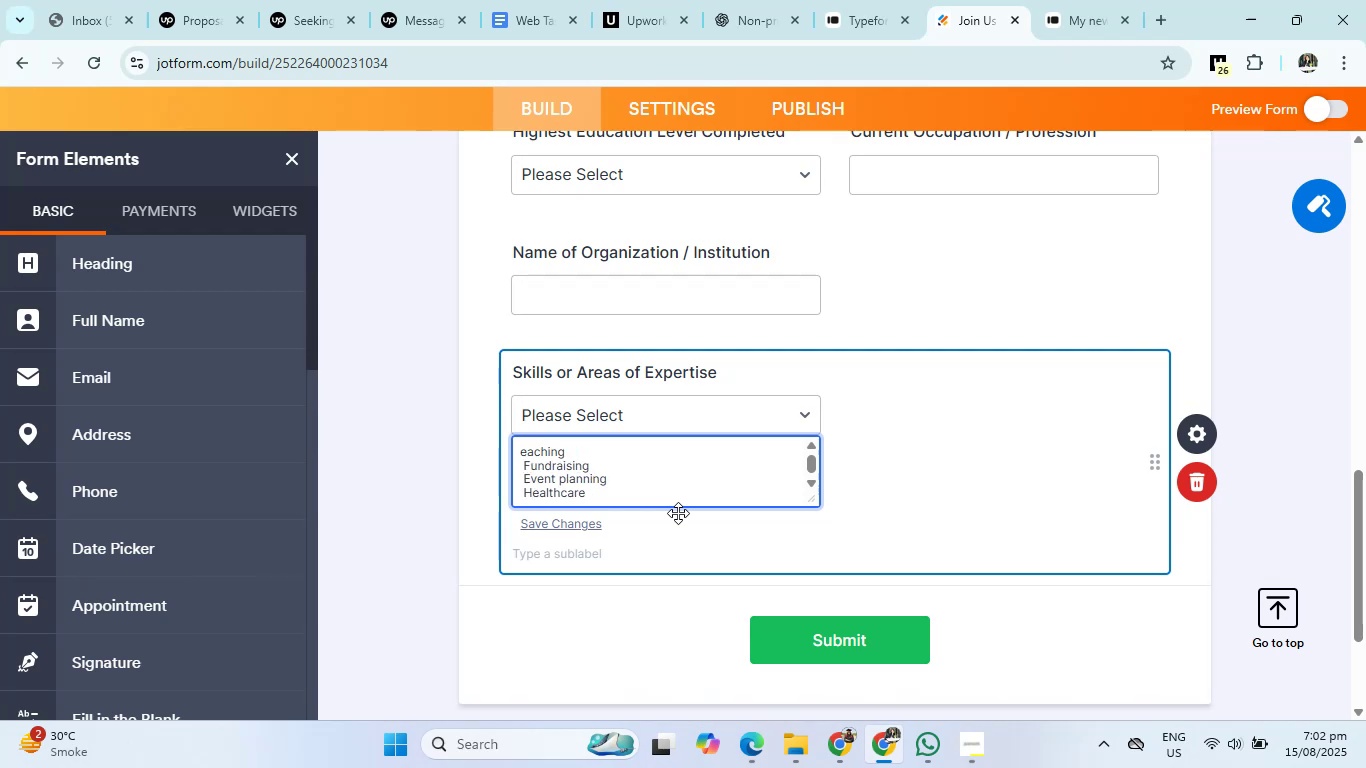 
key(Shift+ShiftRight)
 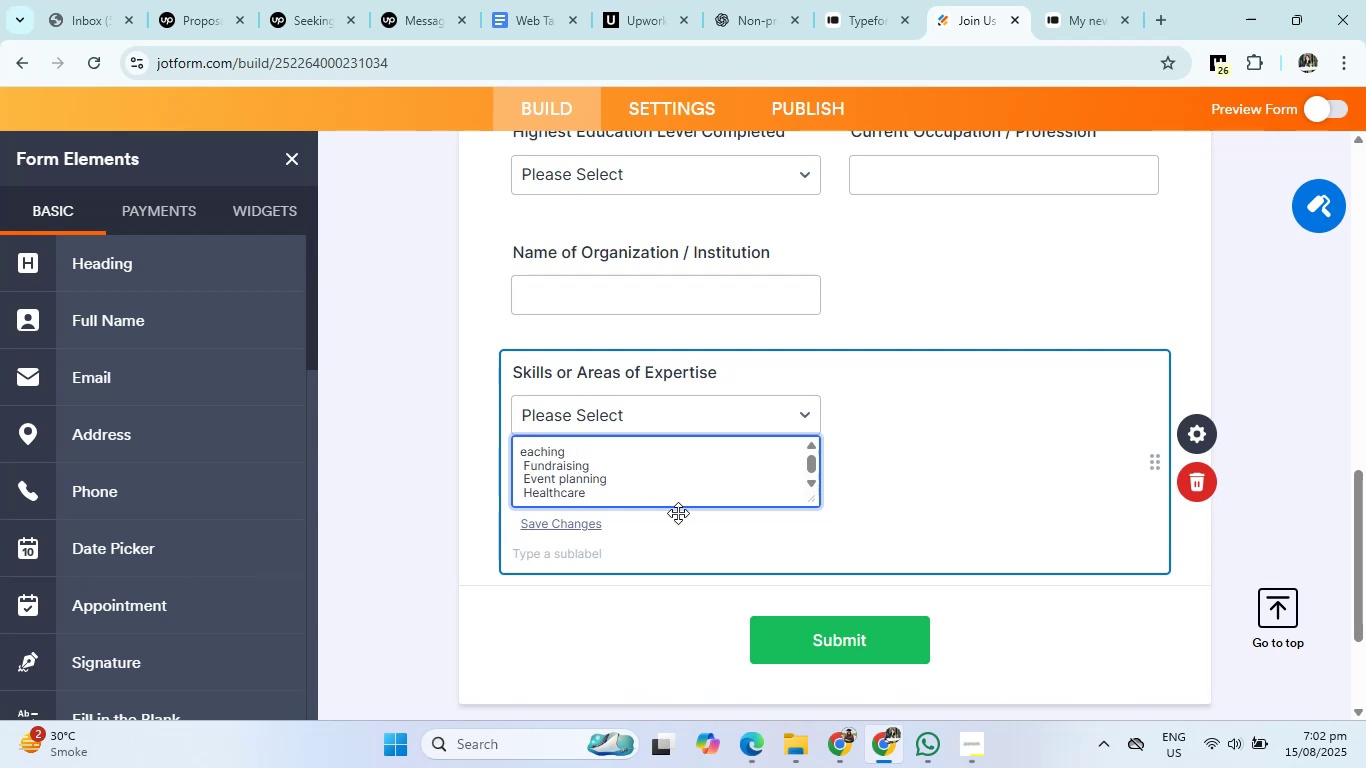 
key(Shift+T)
 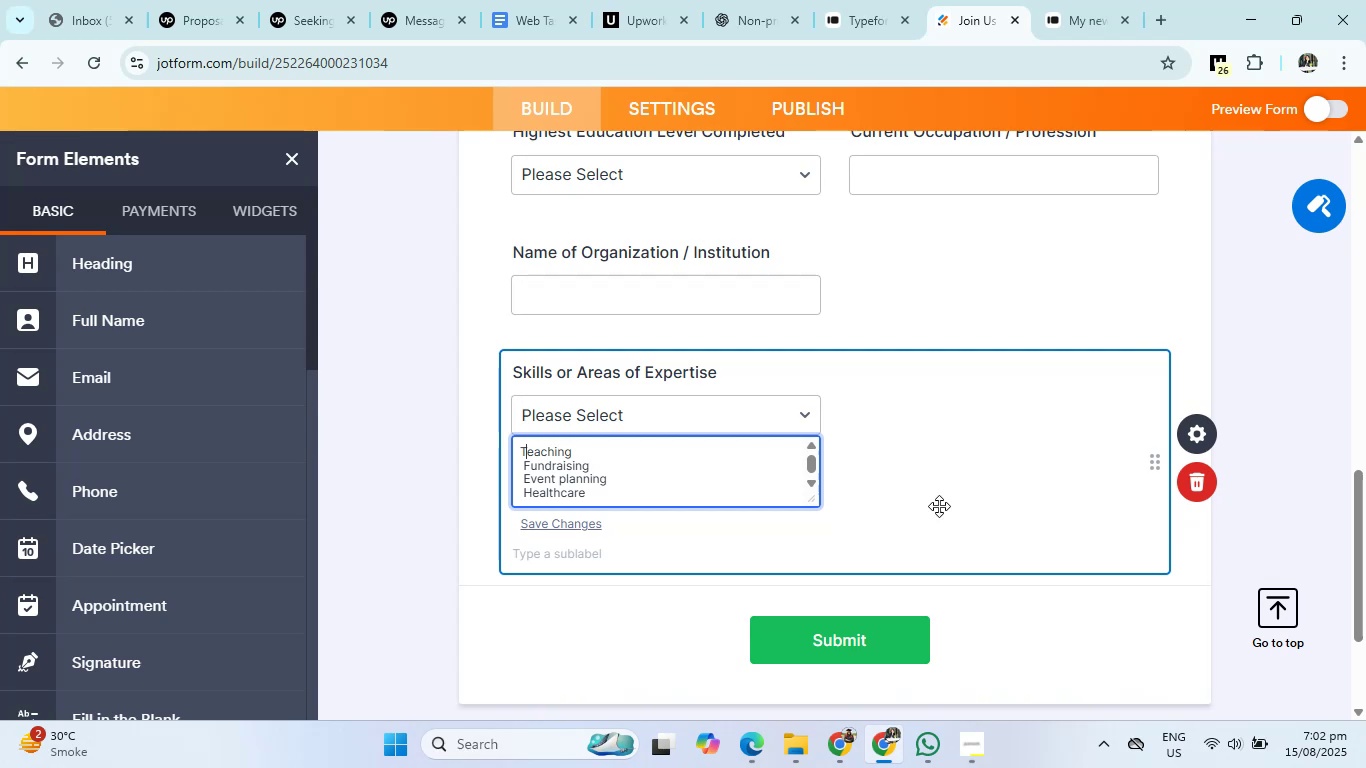 
left_click([973, 523])
 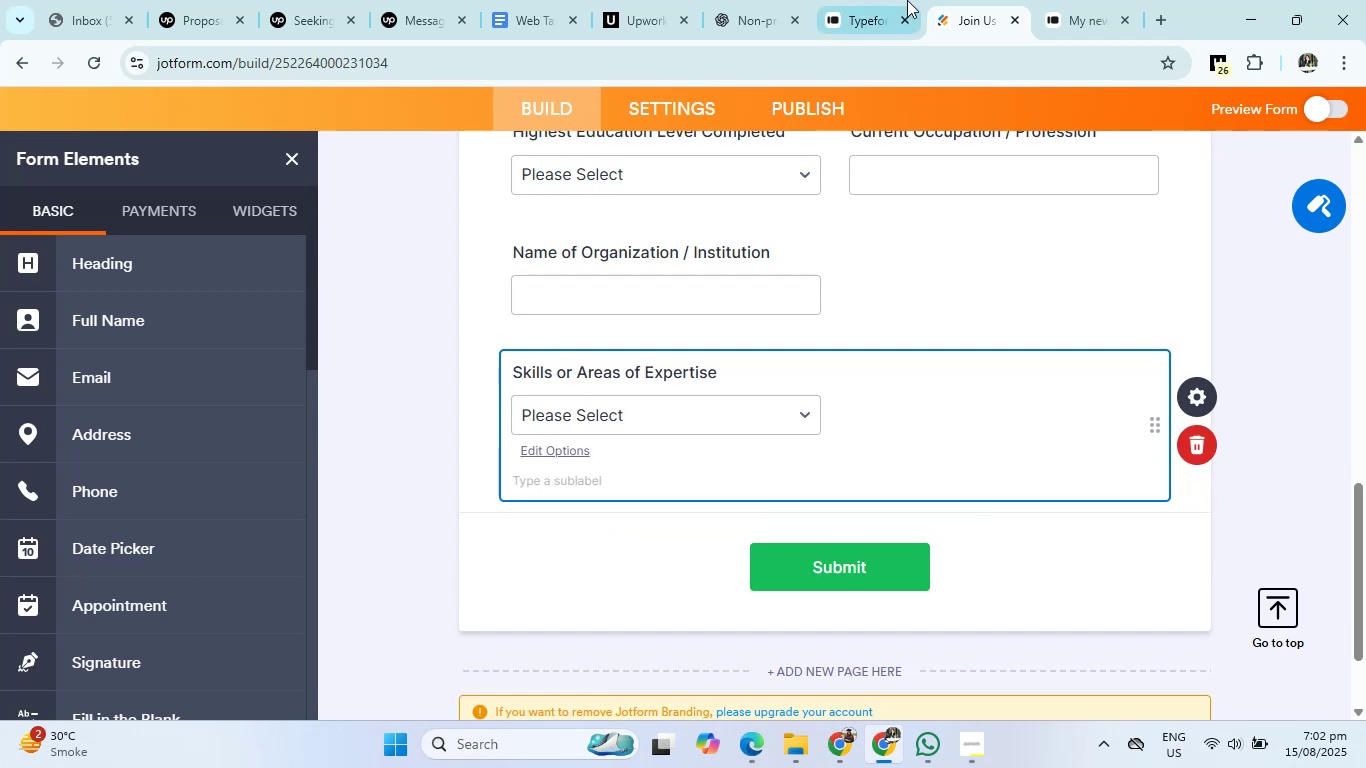 
left_click([890, 0])
 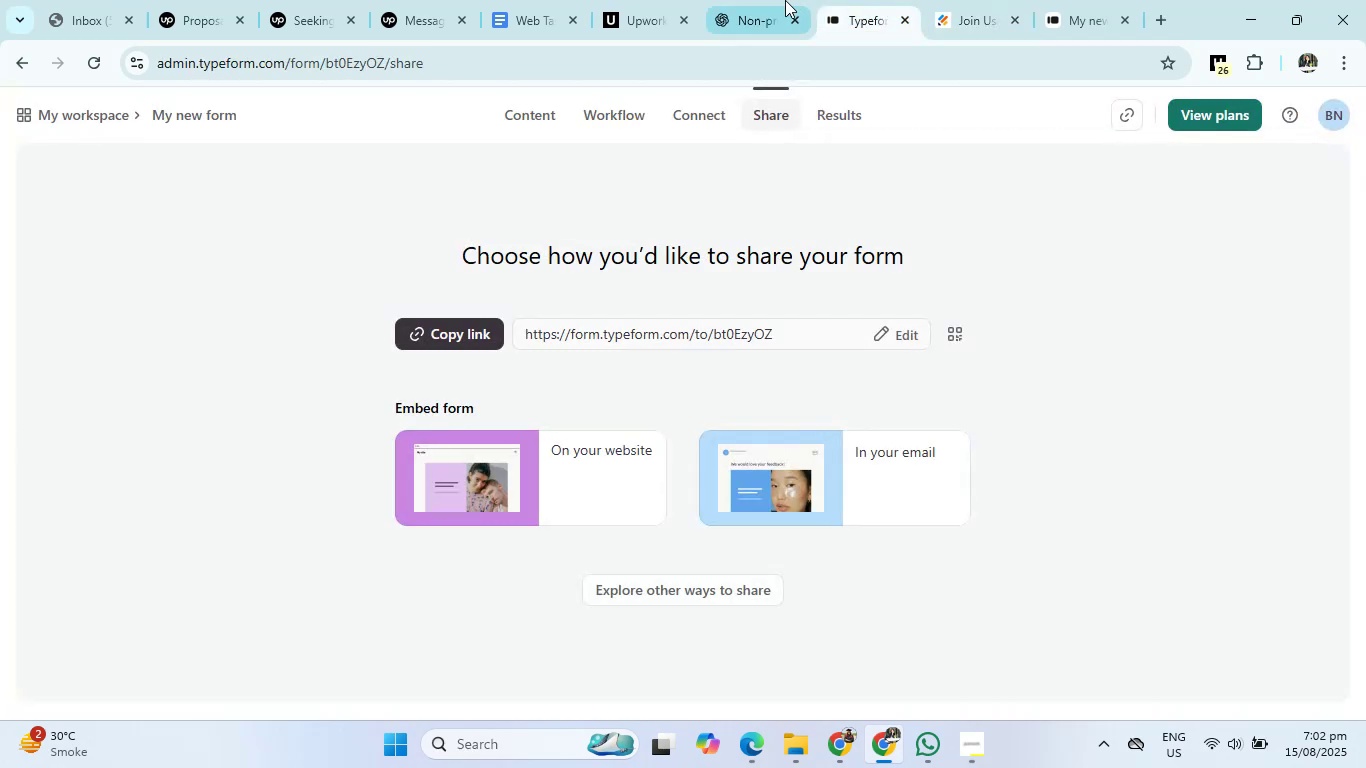 
left_click([764, 0])
 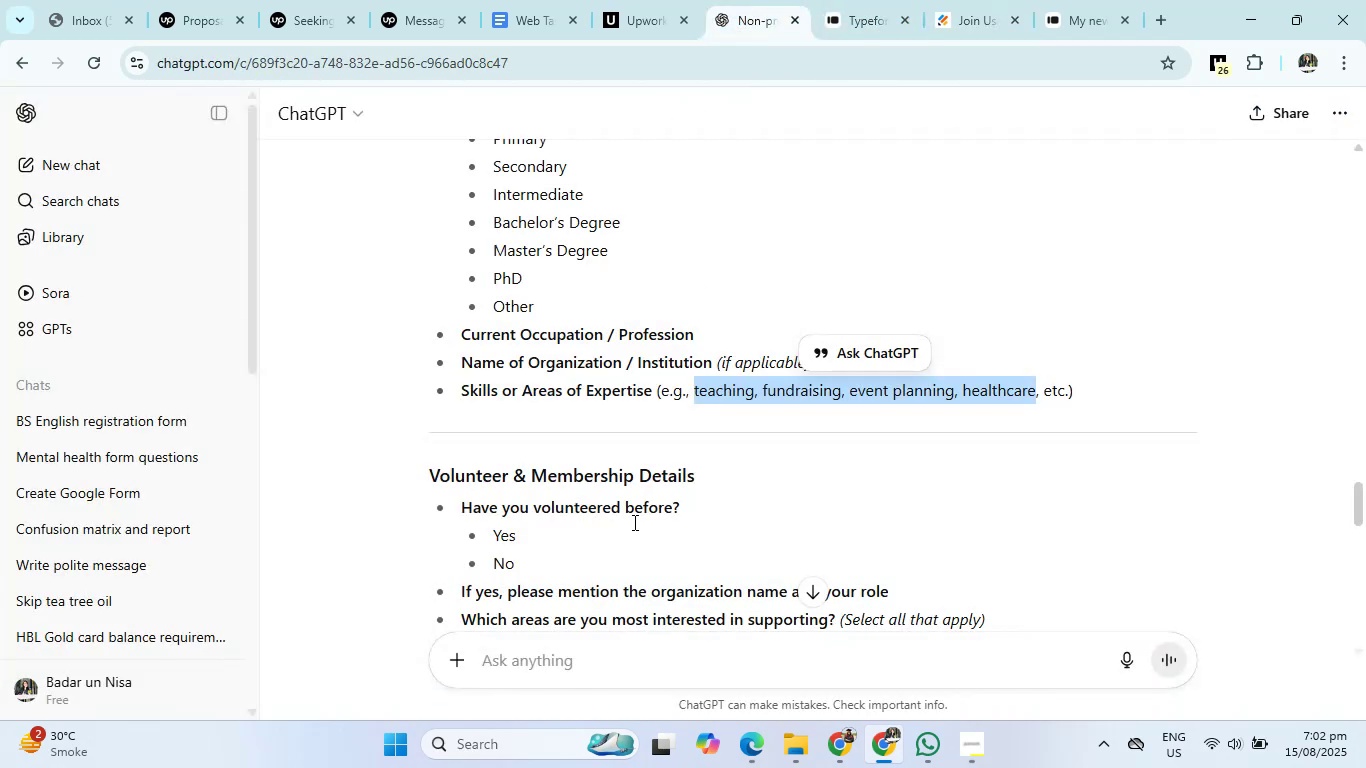 
scroll: coordinate [626, 530], scroll_direction: down, amount: 2.0
 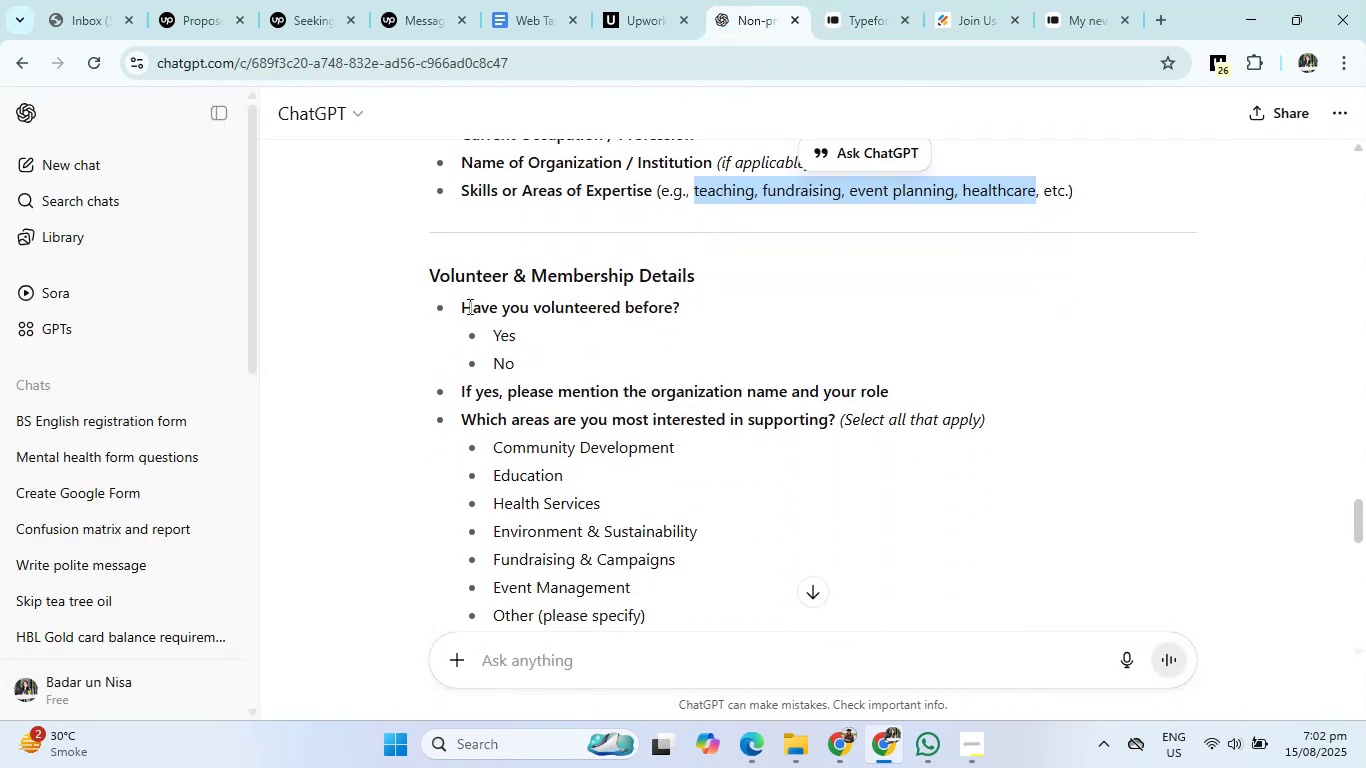 
left_click_drag(start_coordinate=[461, 311], to_coordinate=[748, 314])
 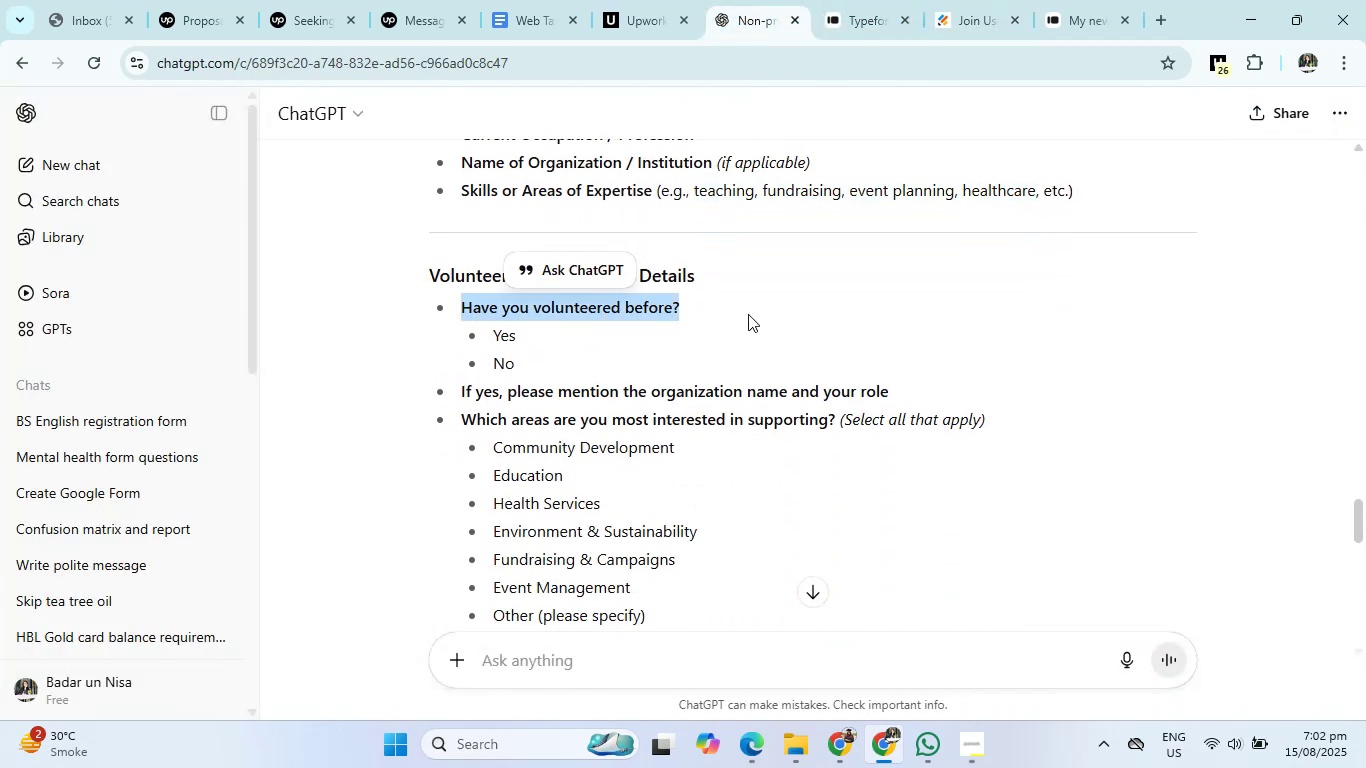 
key(Control+C)
 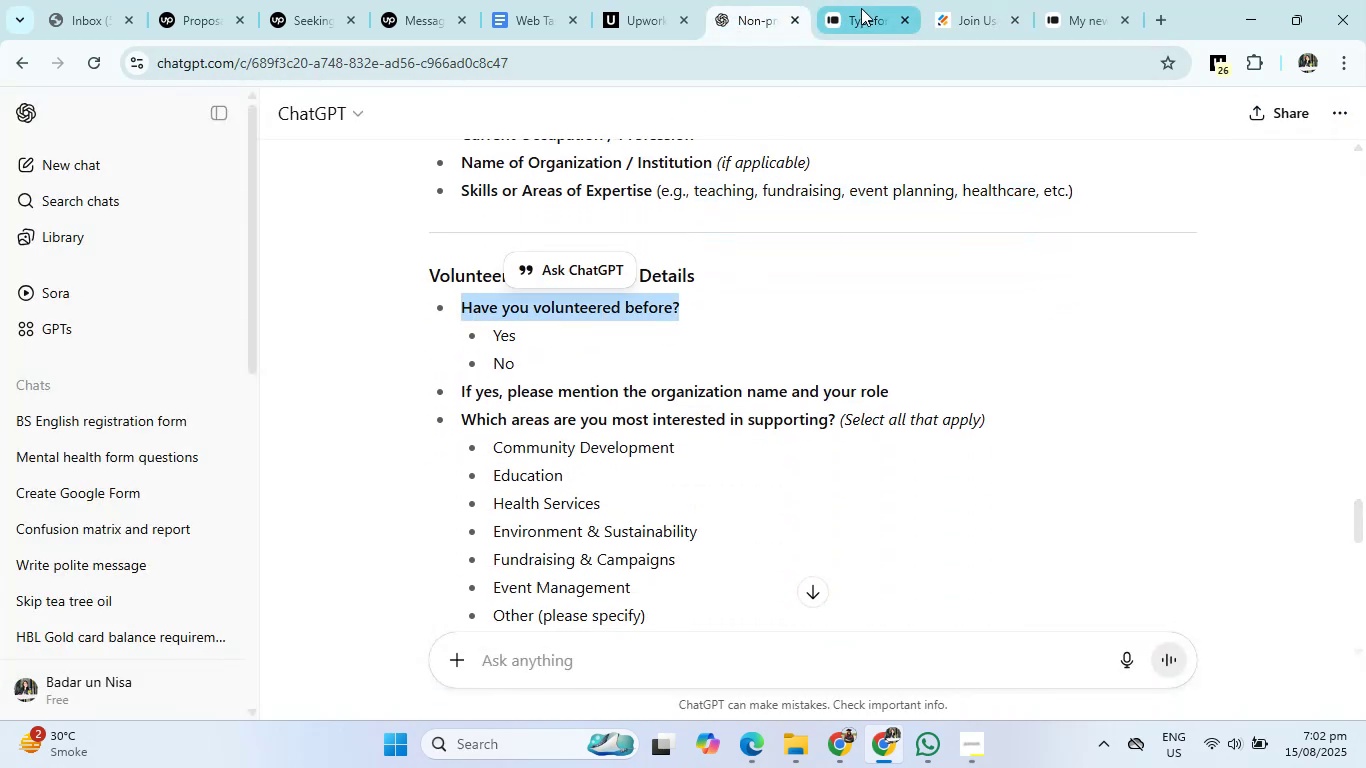 
left_click([946, 0])
 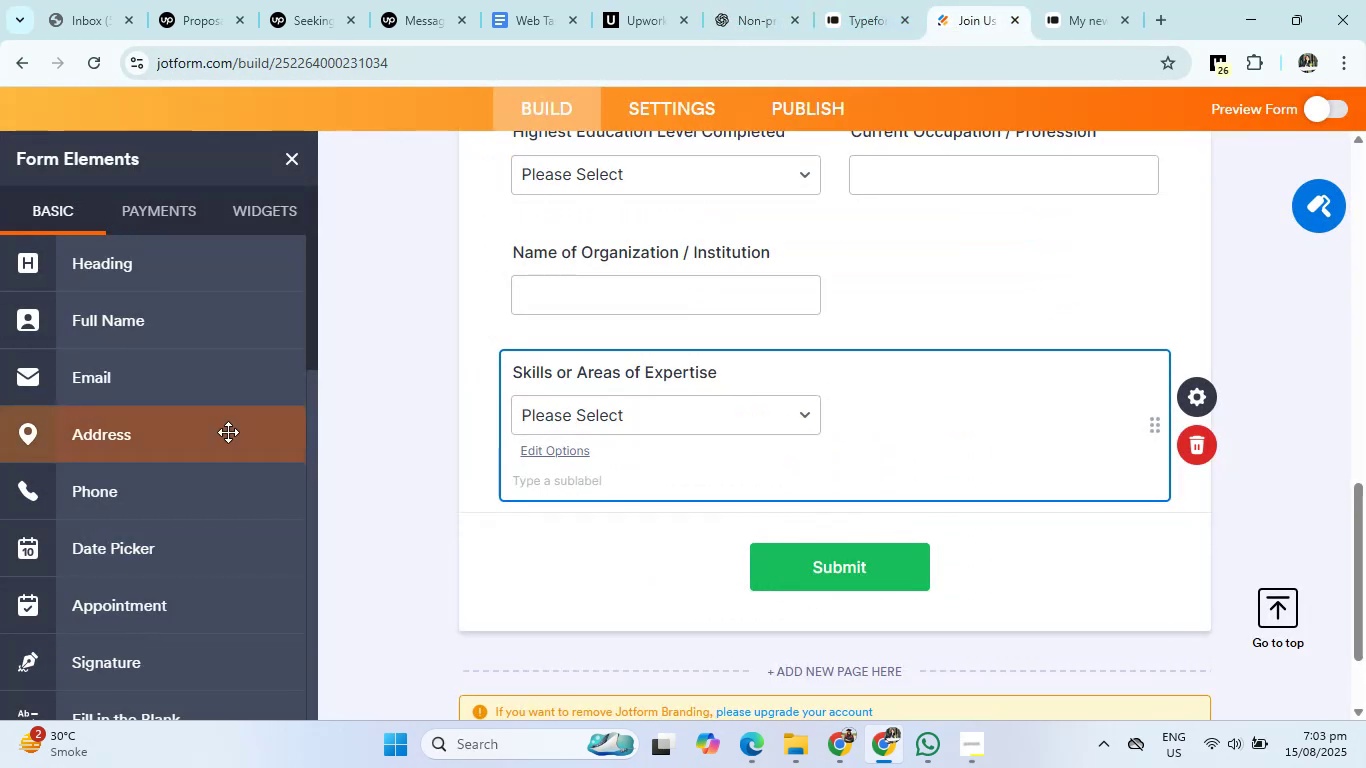 
scroll: coordinate [216, 444], scroll_direction: down, amount: 15.0
 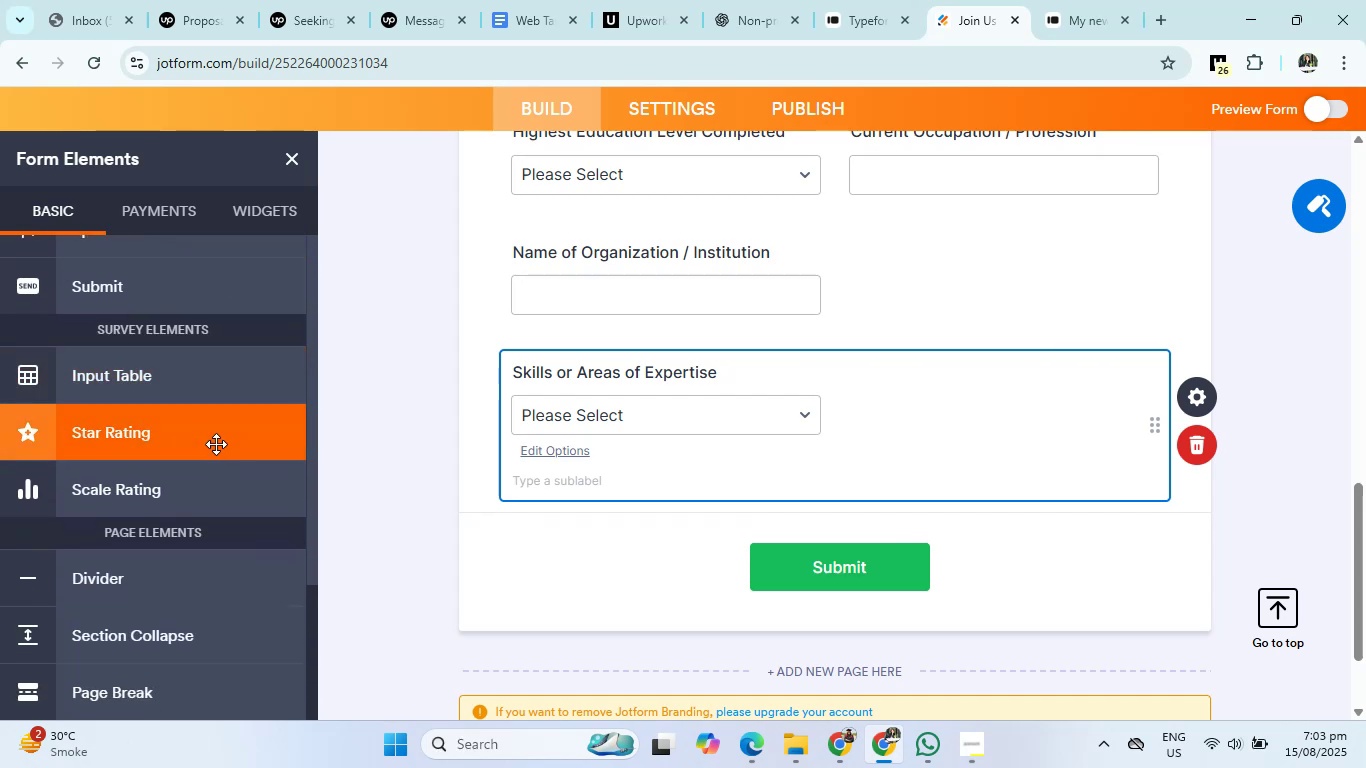 
scroll: coordinate [156, 470], scroll_direction: up, amount: 6.0
 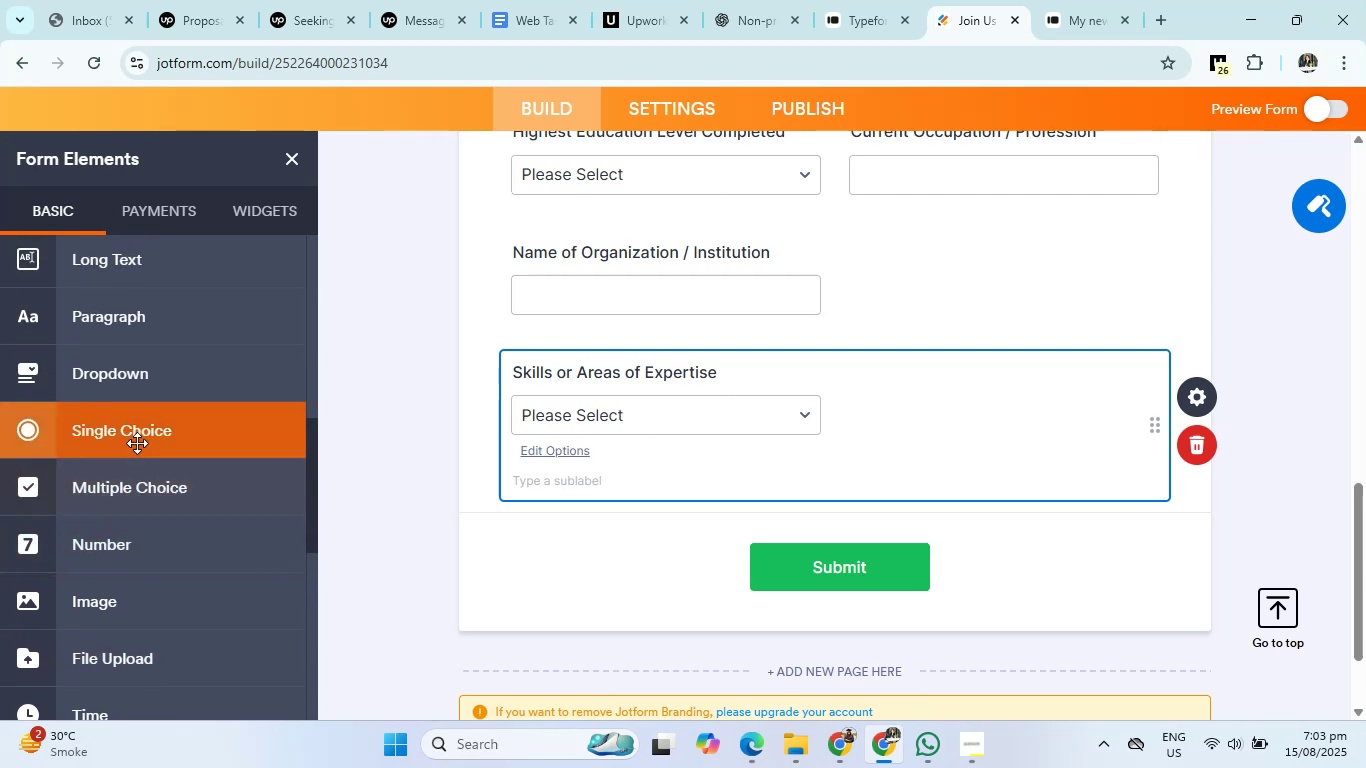 
left_click([137, 443])
 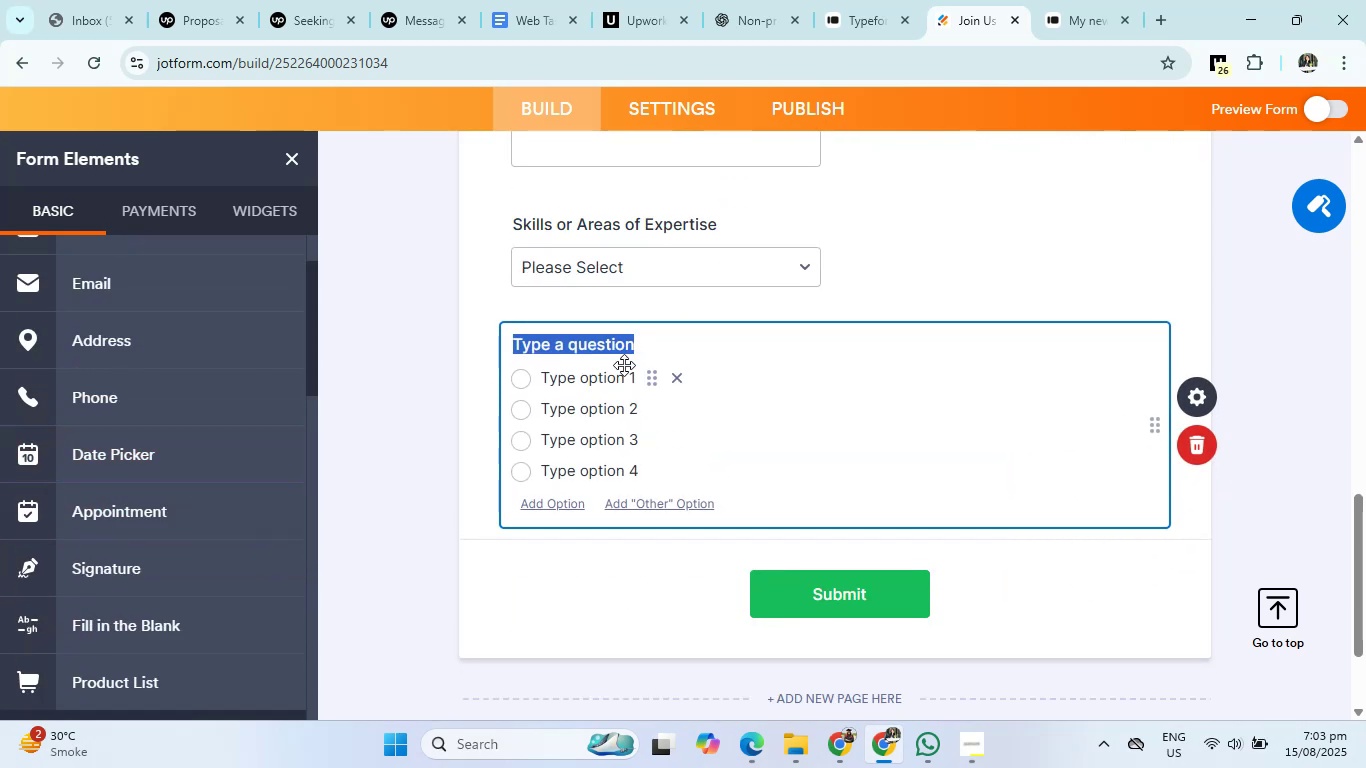 
scroll: coordinate [135, 397], scroll_direction: up, amount: 1.0
 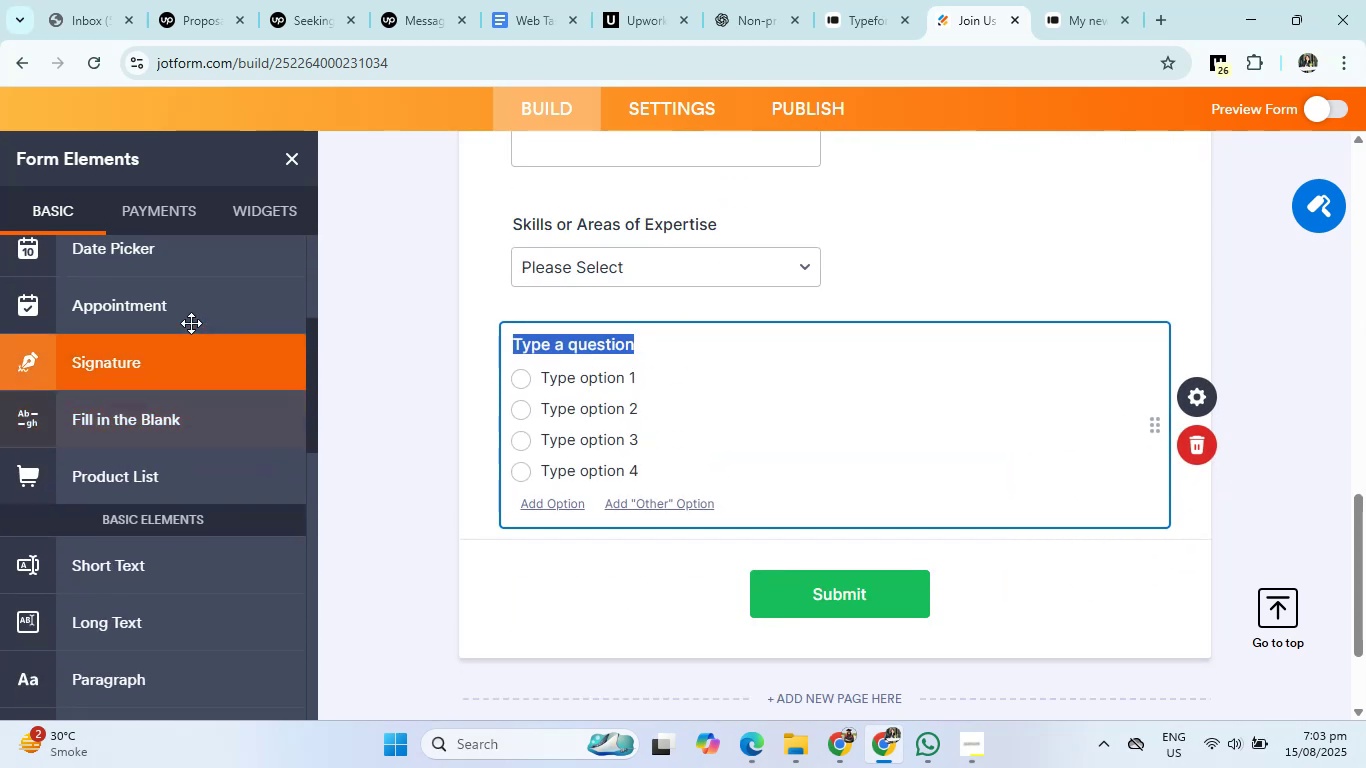 
scroll: coordinate [157, 529], scroll_direction: down, amount: 4.0
 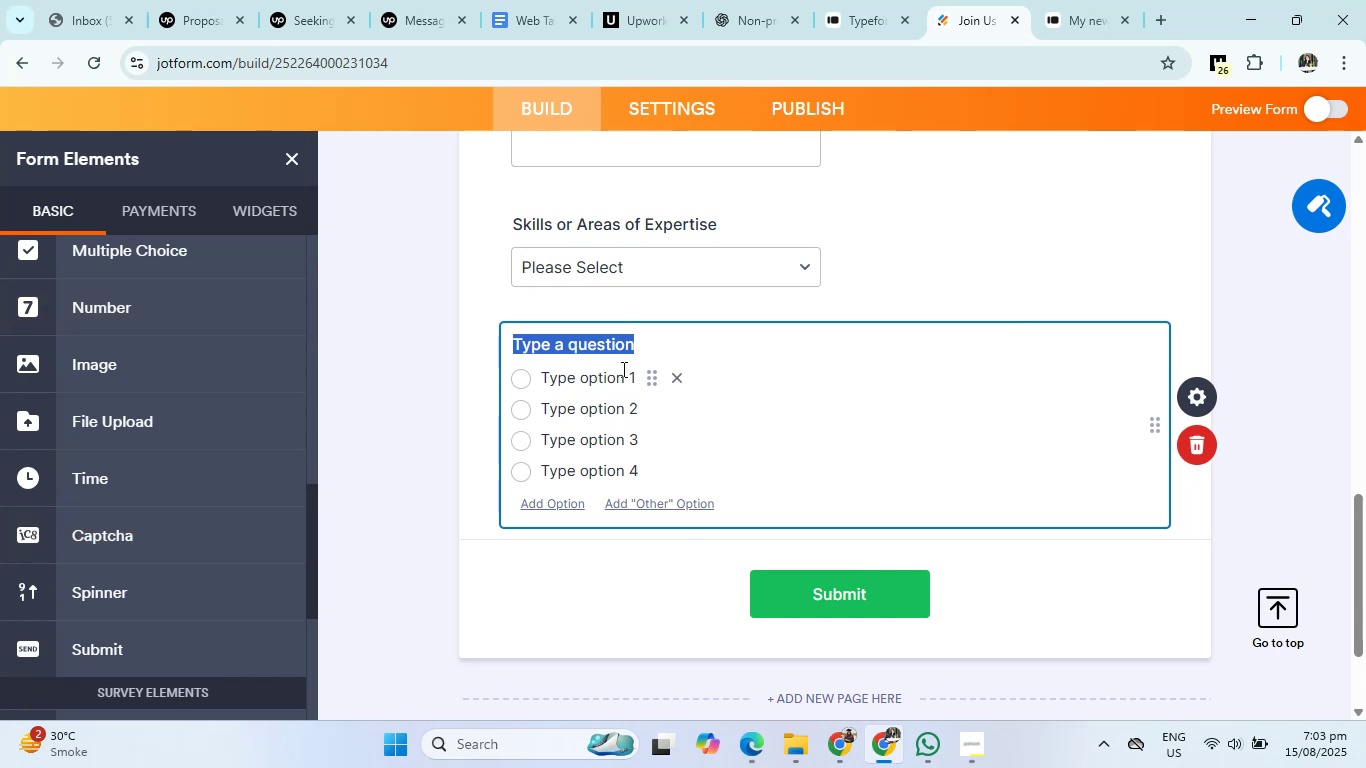 
left_click_drag(start_coordinate=[656, 347], to_coordinate=[476, 352])
 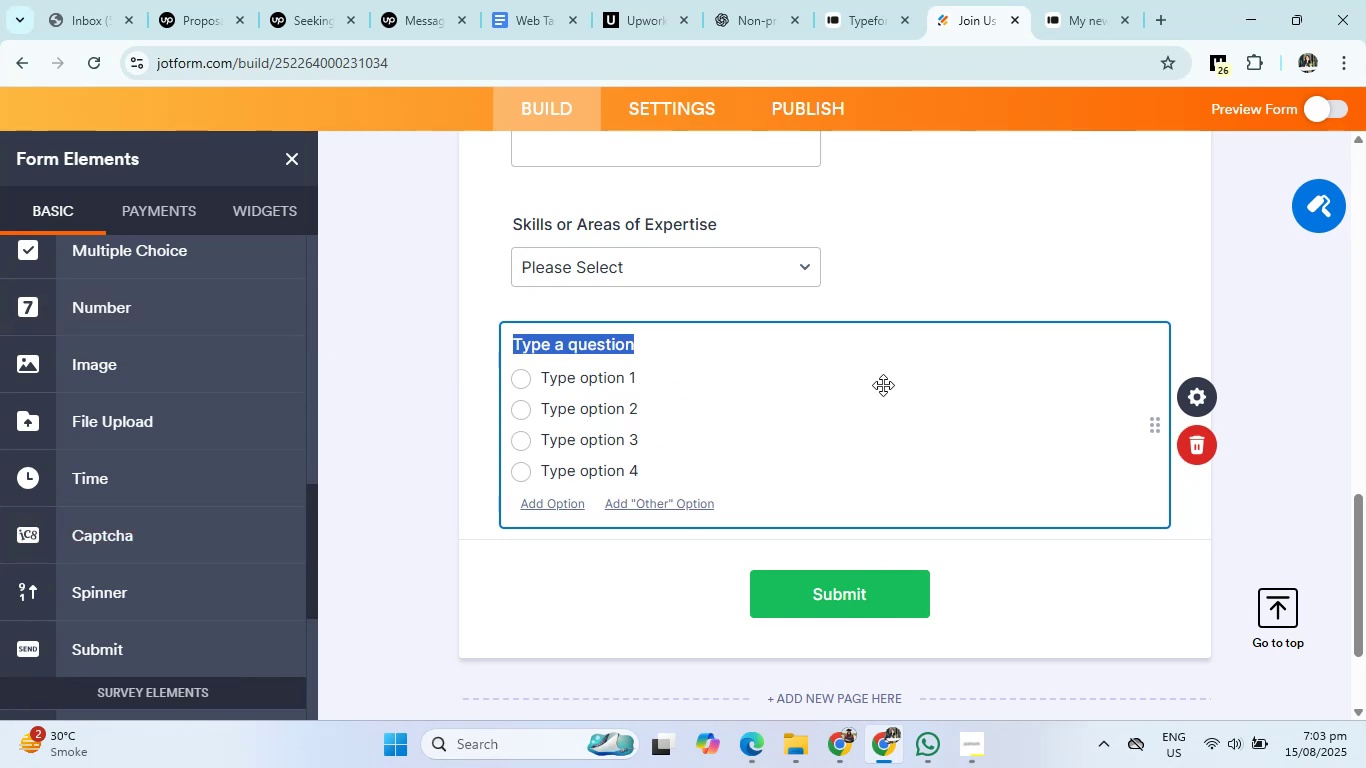 
key(Backspace)
 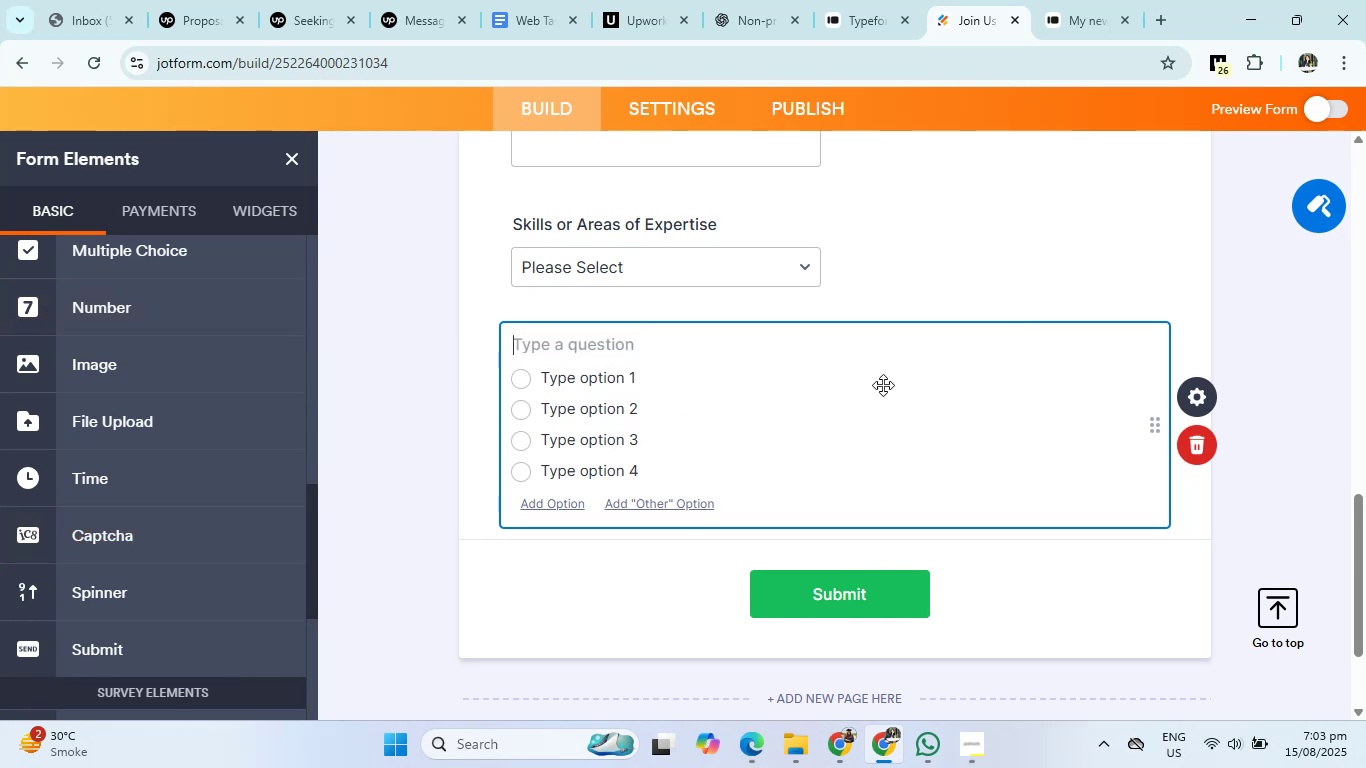 
key(Control+ControlLeft)
 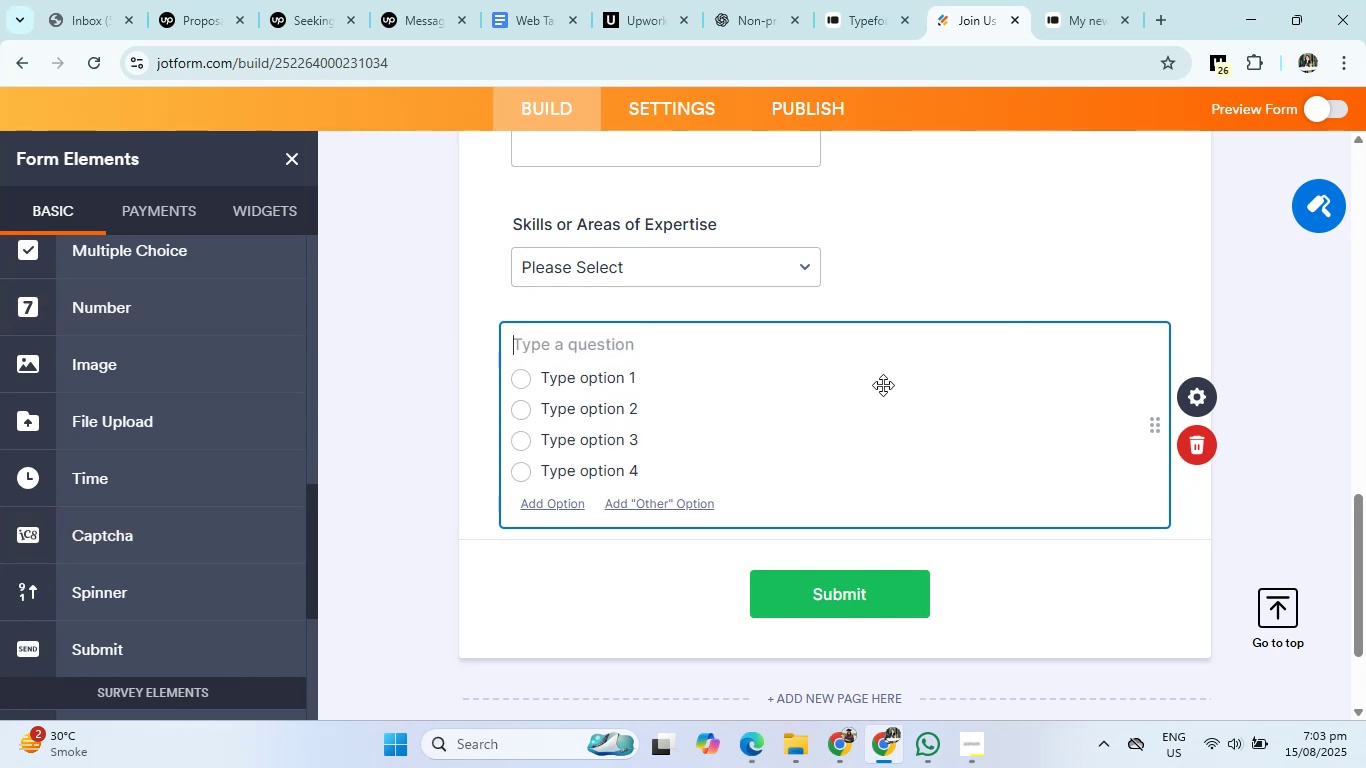 
key(Control+V)
 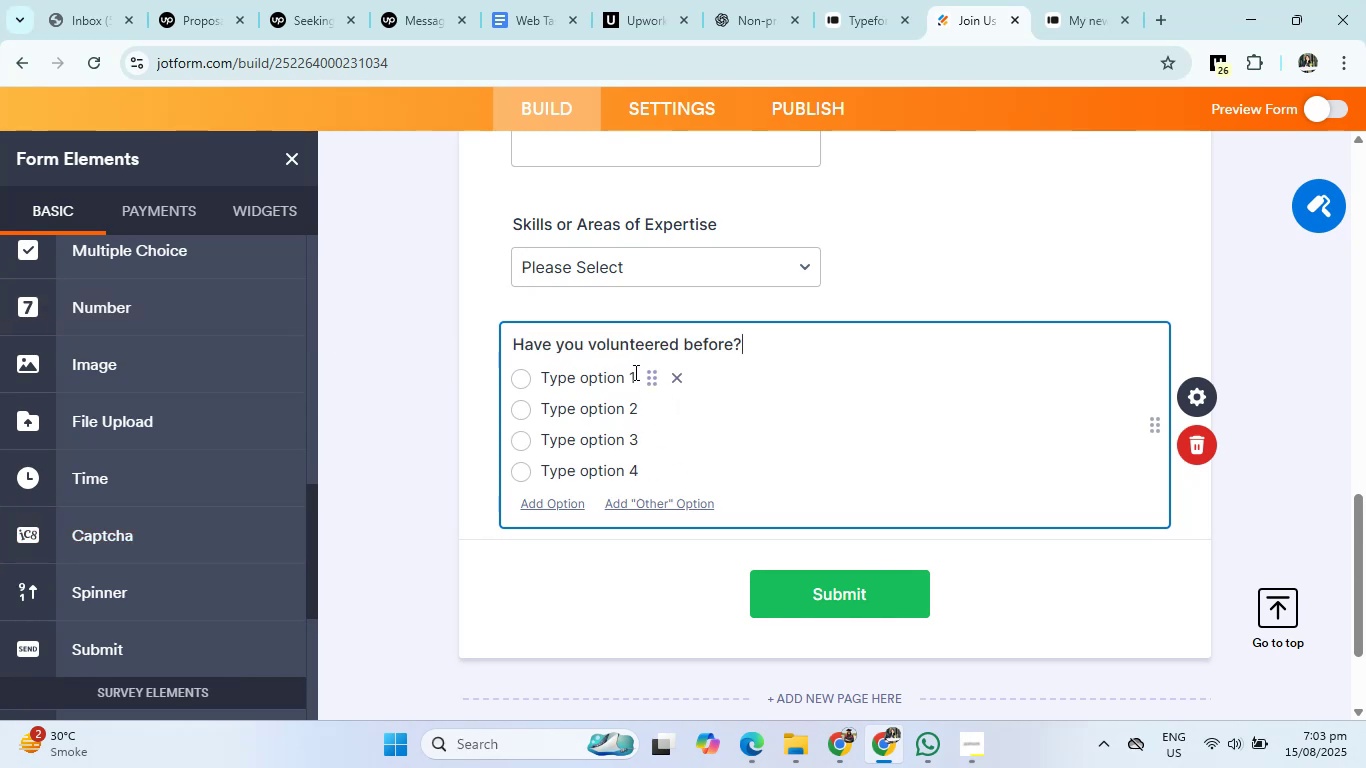 
left_click([632, 371])
 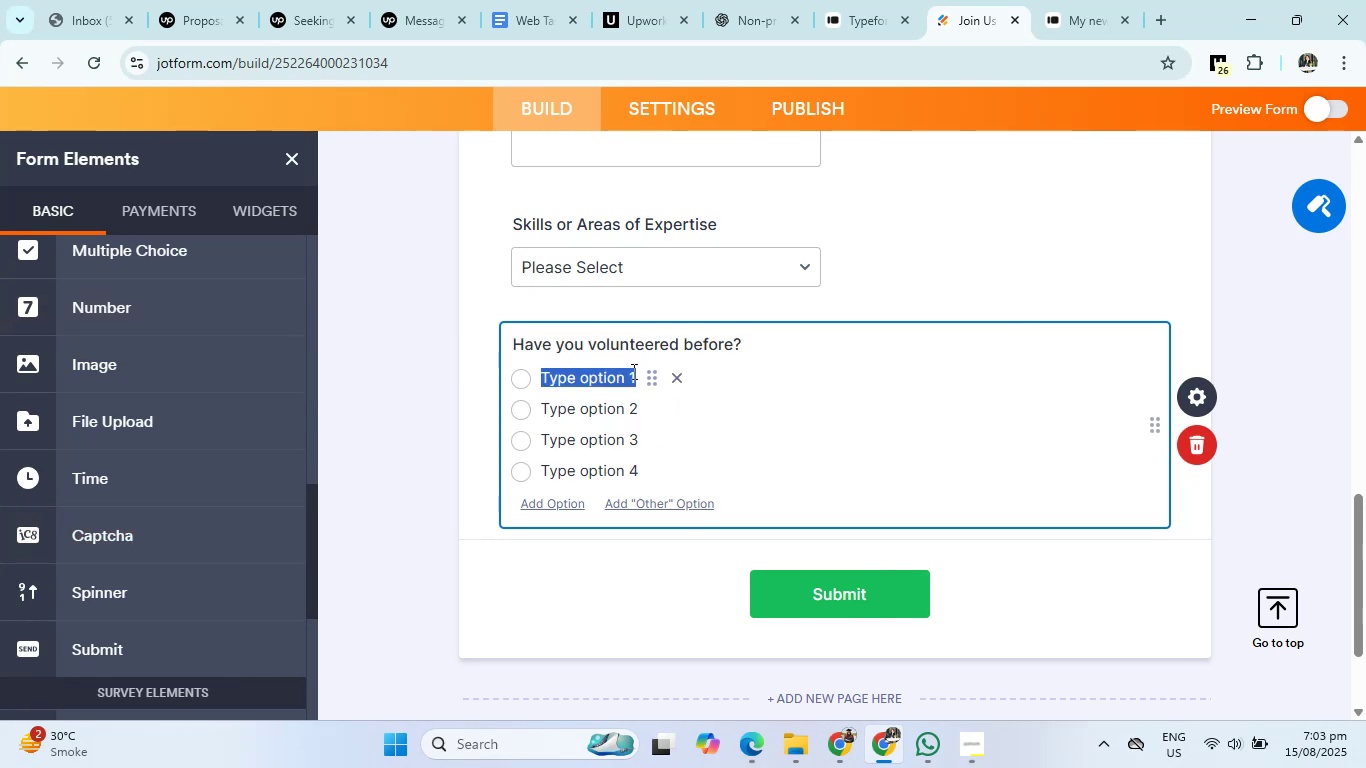 
type(yes)
 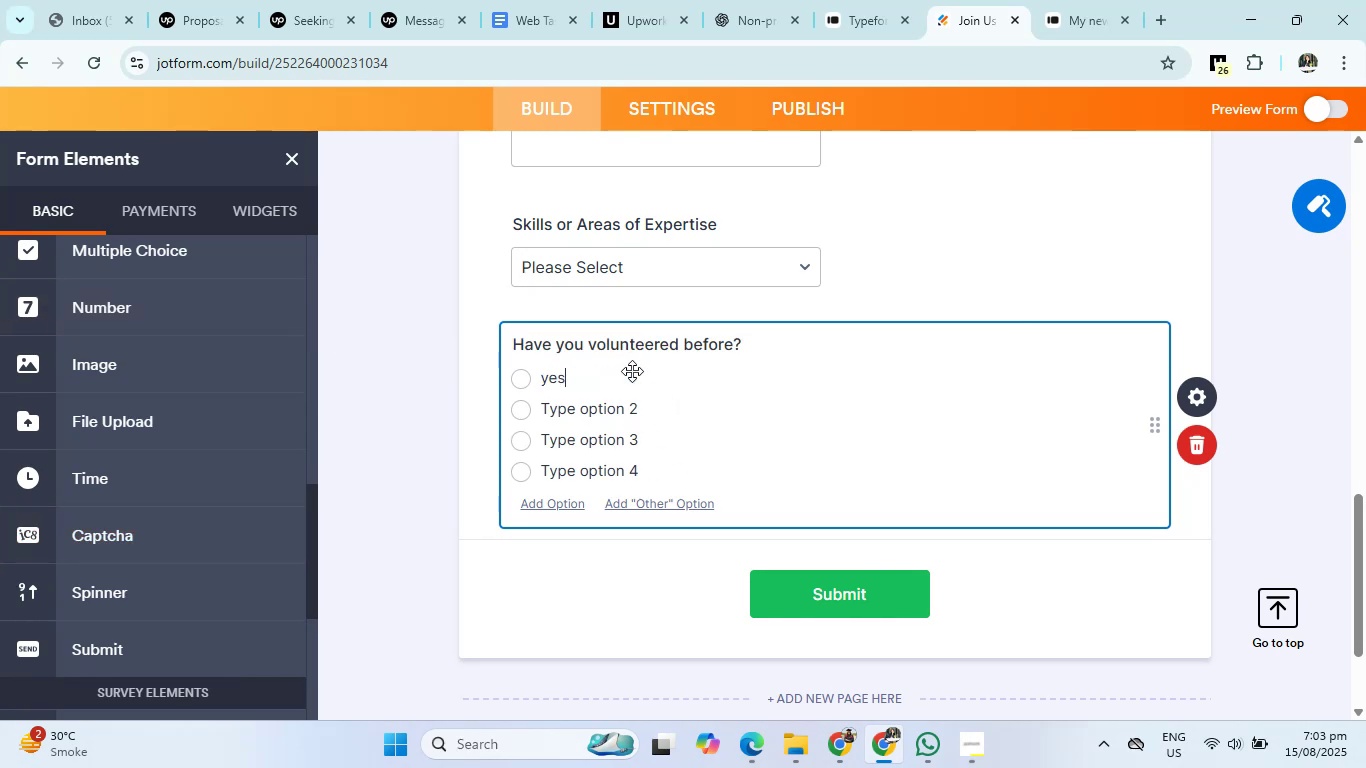 
key(Enter)
 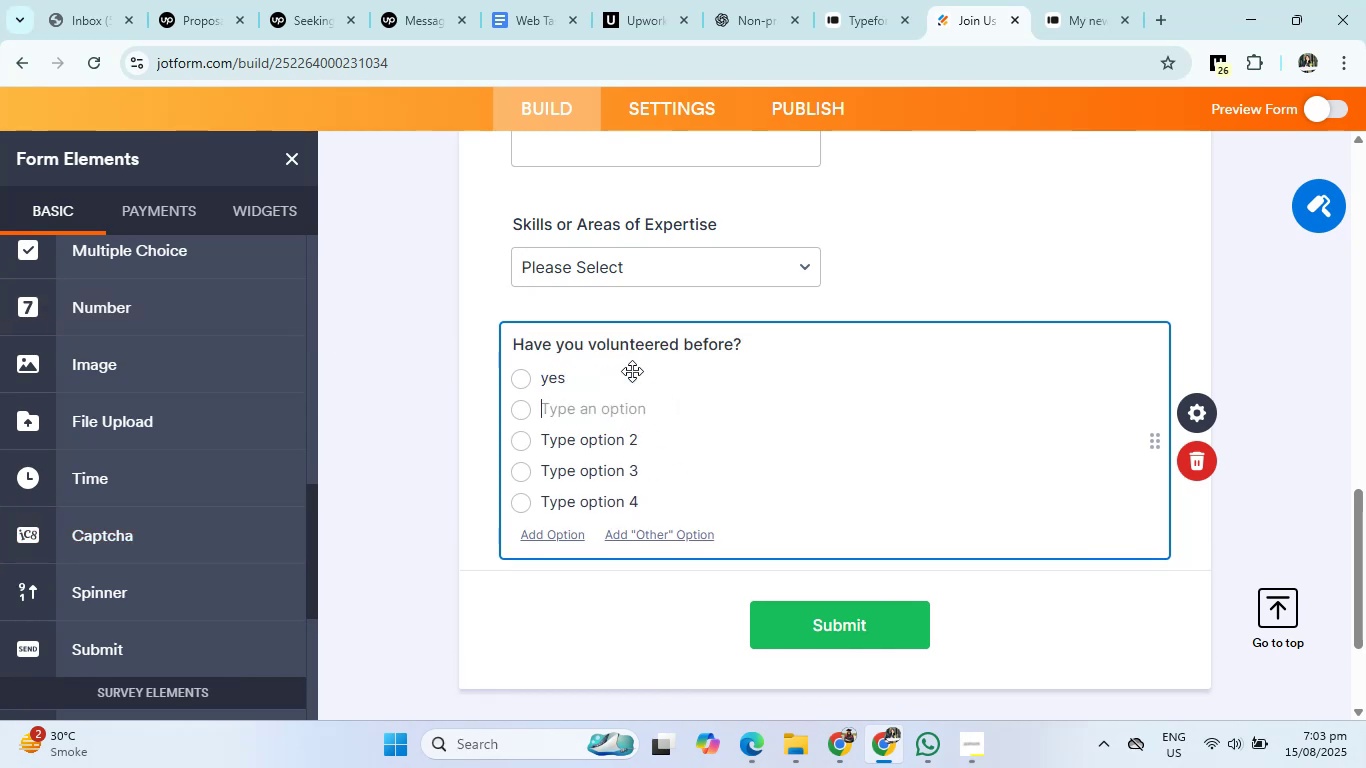 
type(No)
 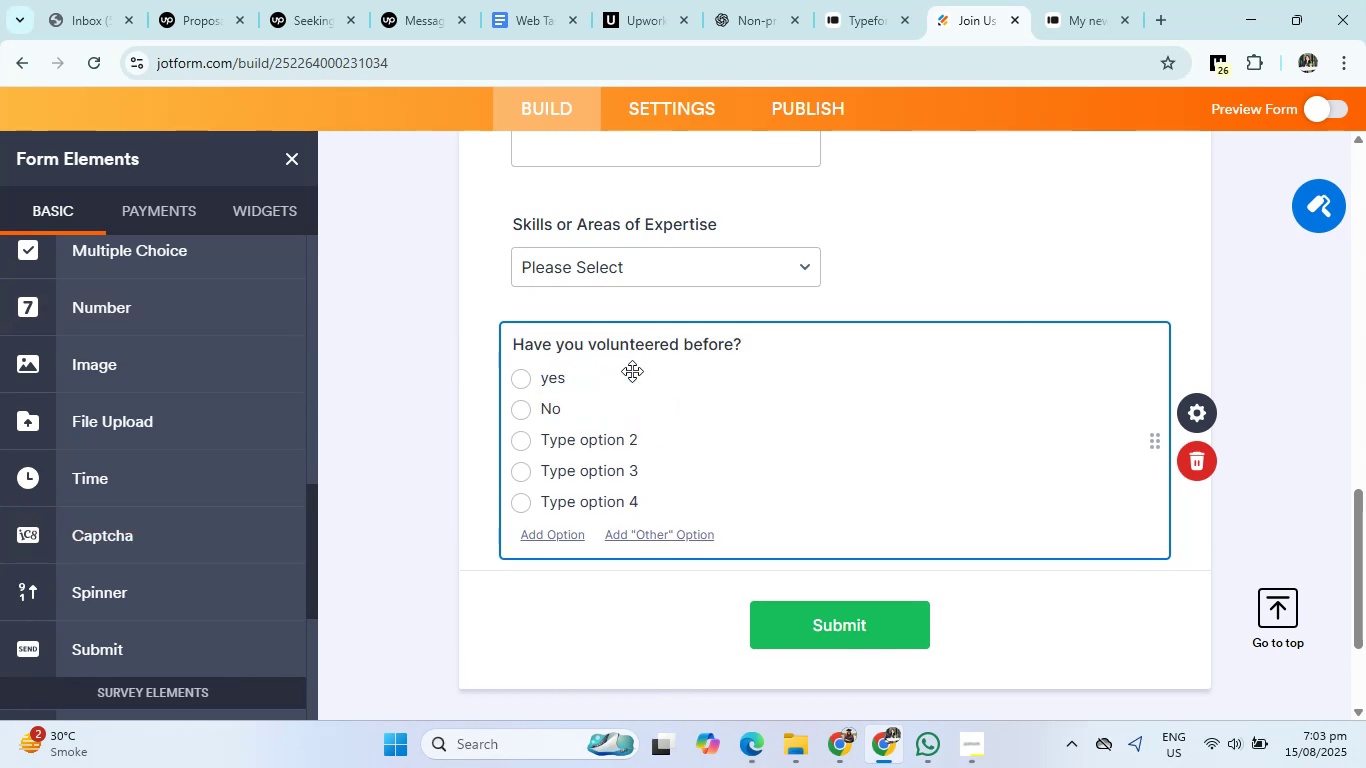 
key(ArrowUp)
 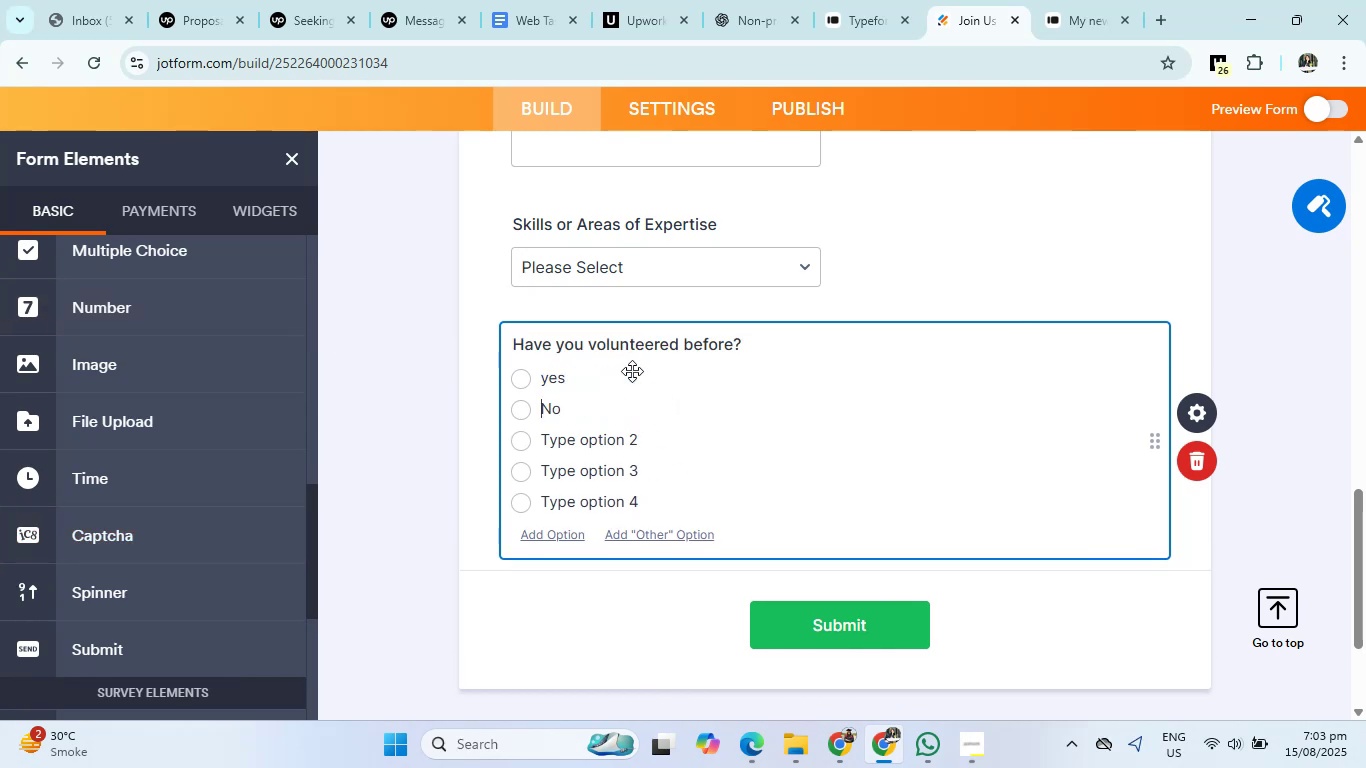 
key(ArrowUp)
 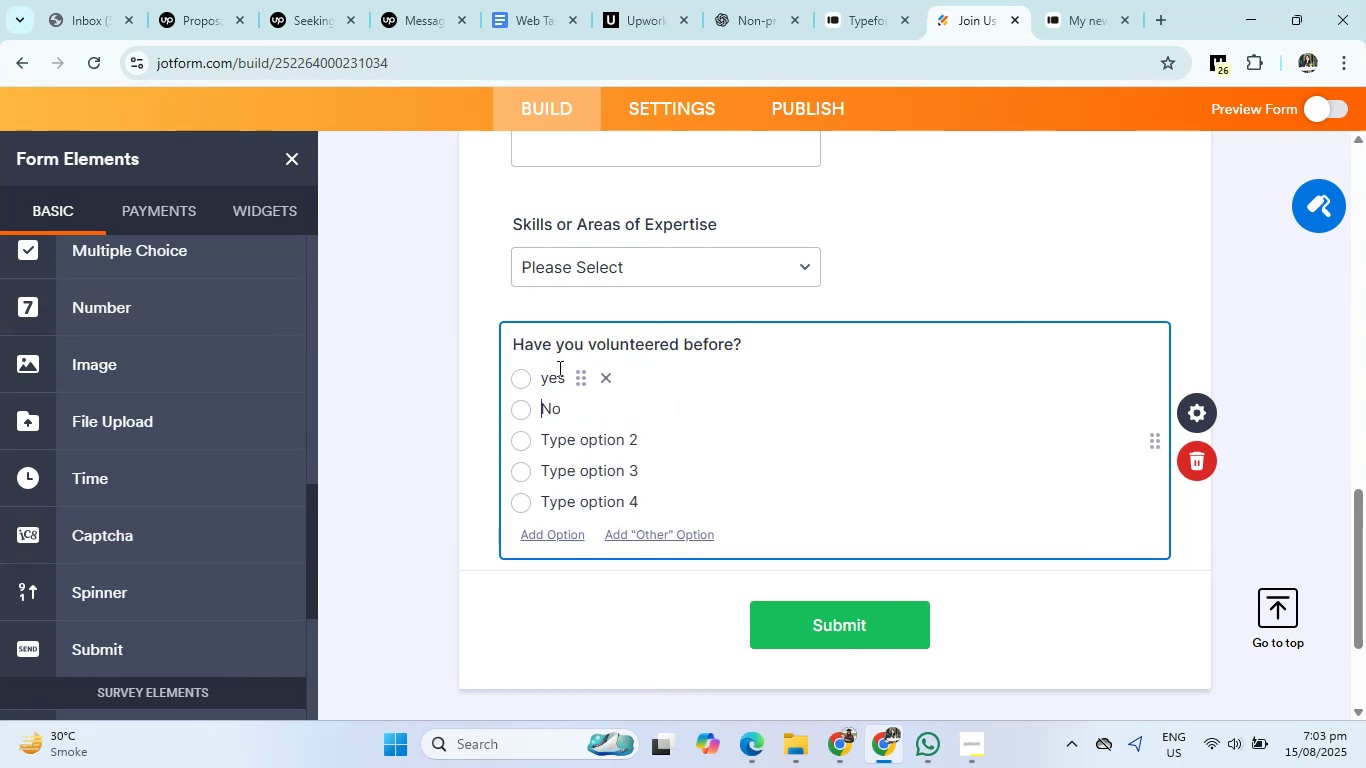 
left_click([558, 372])
 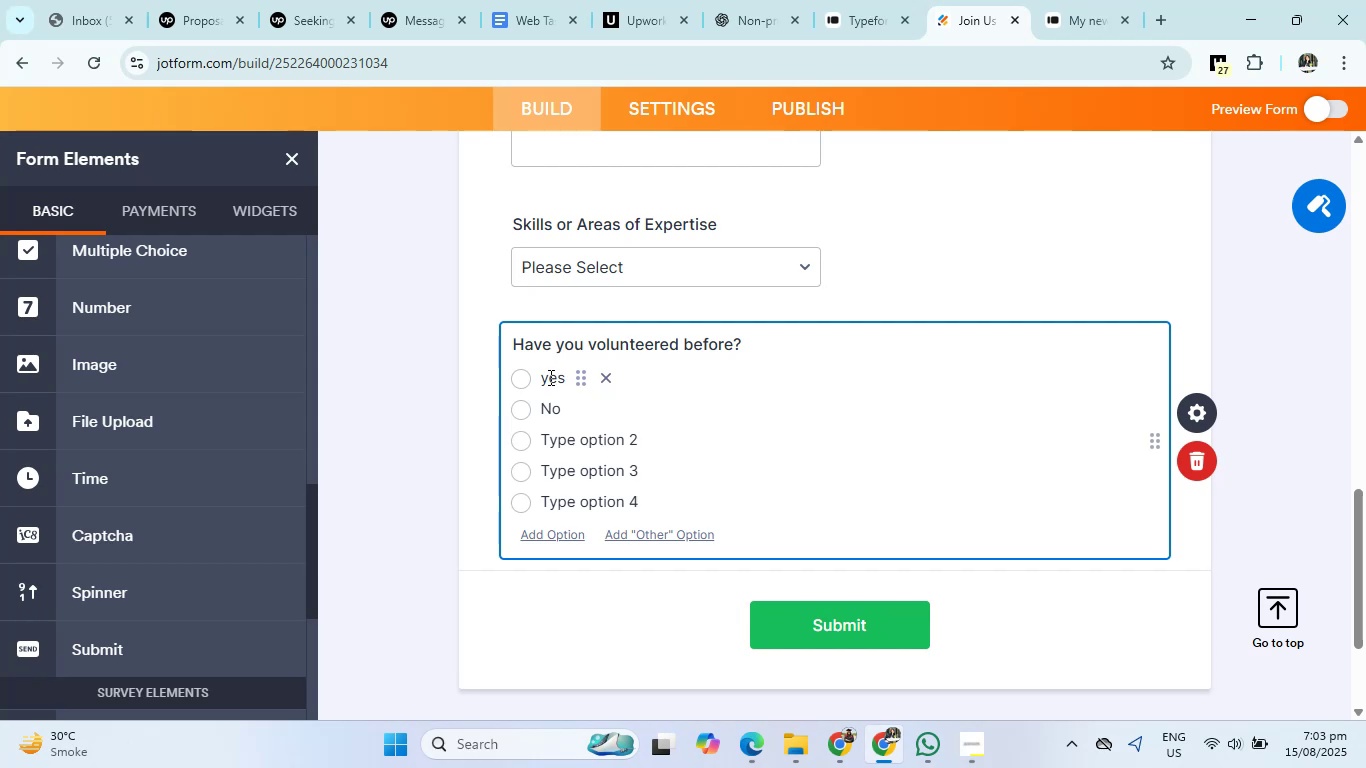 
left_click([549, 377])
 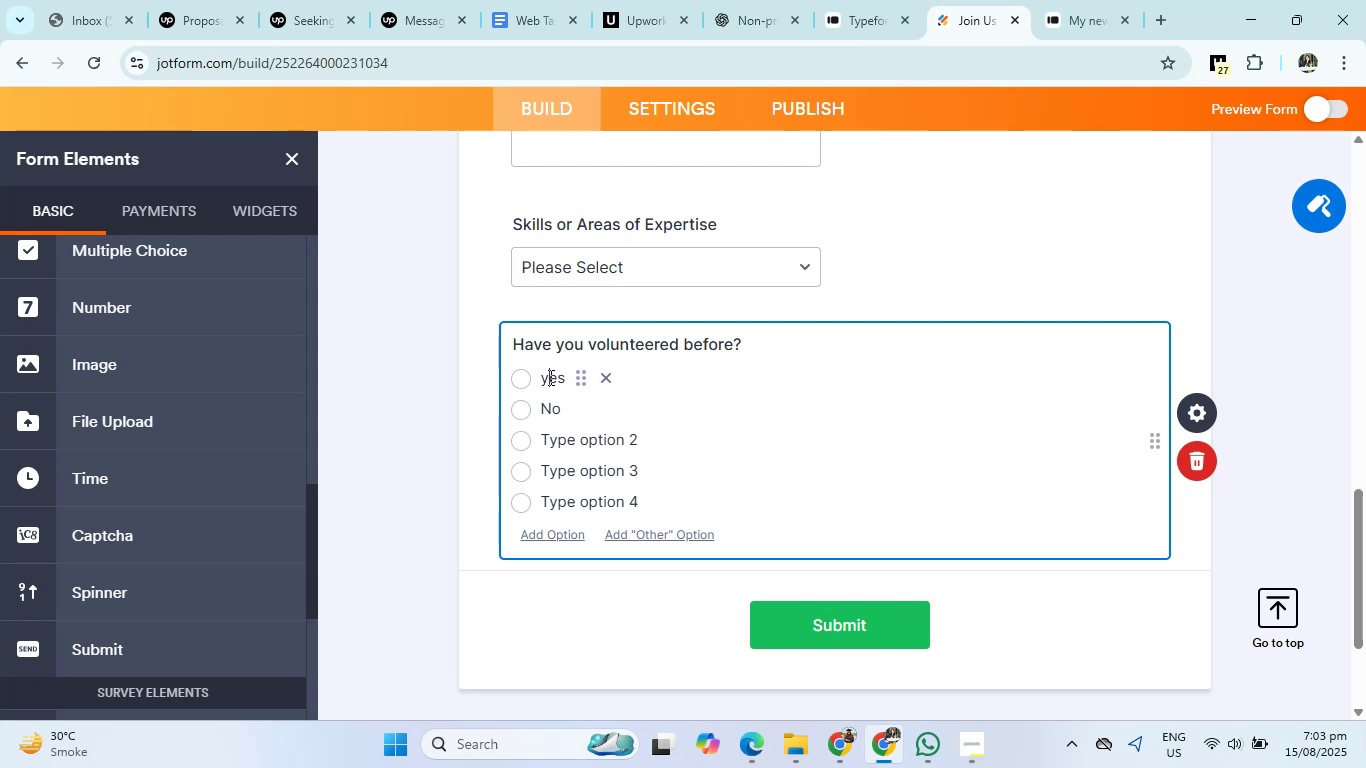 
key(Backspace)
 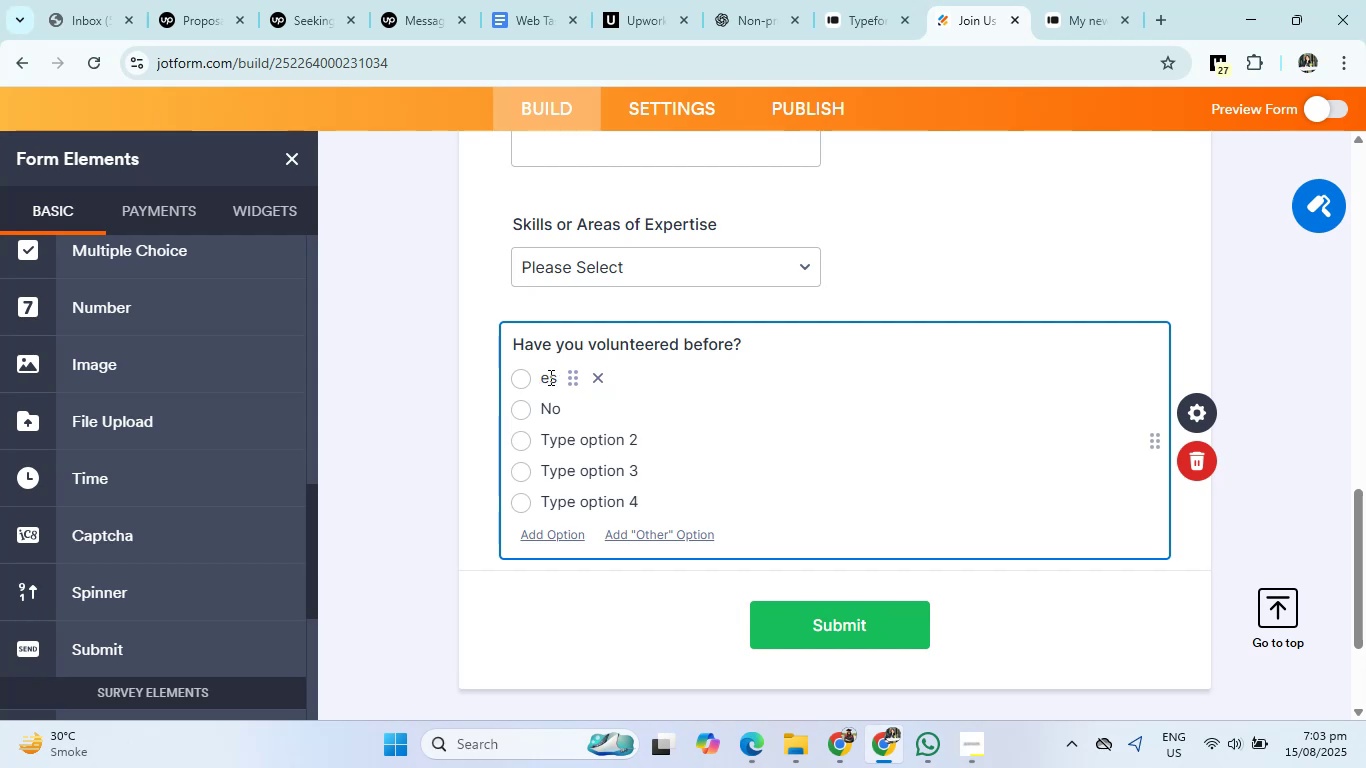 
key(Shift+Y)
 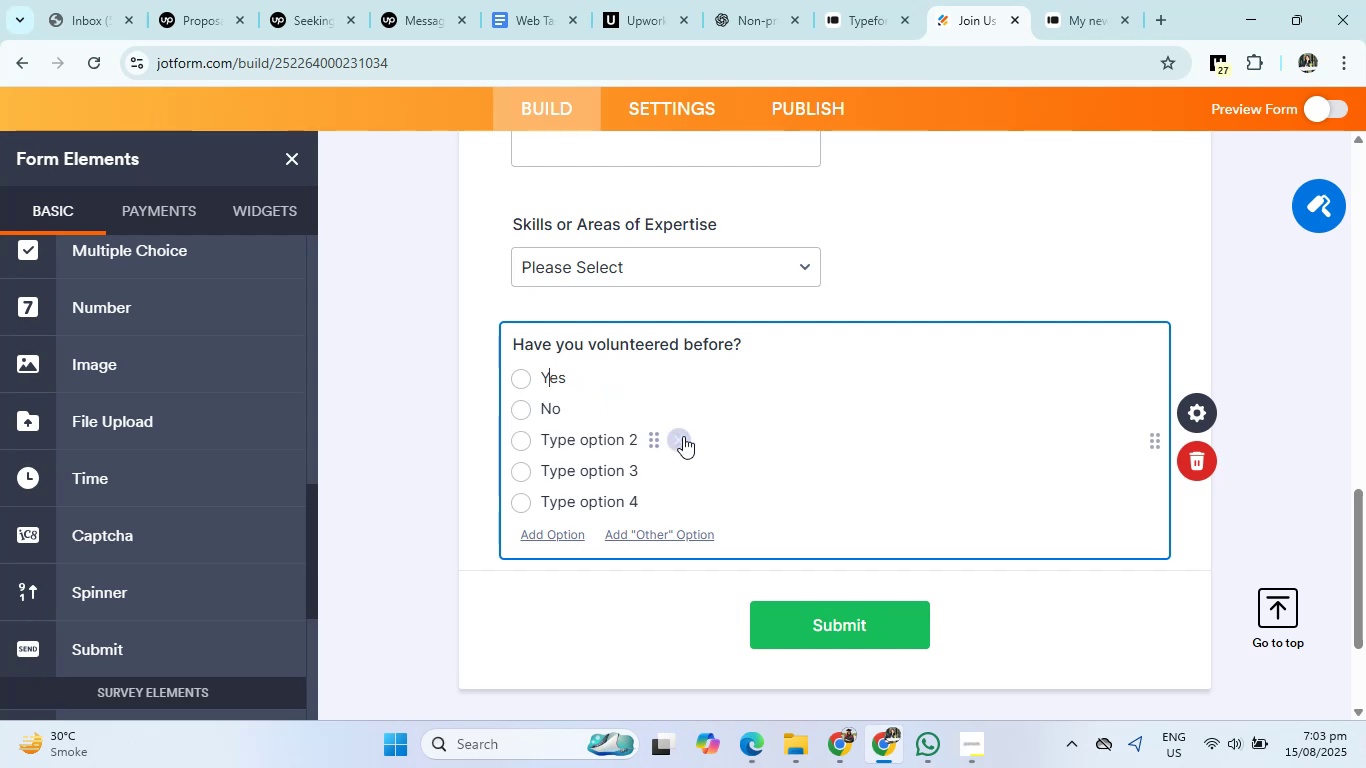 
left_click([681, 440])
 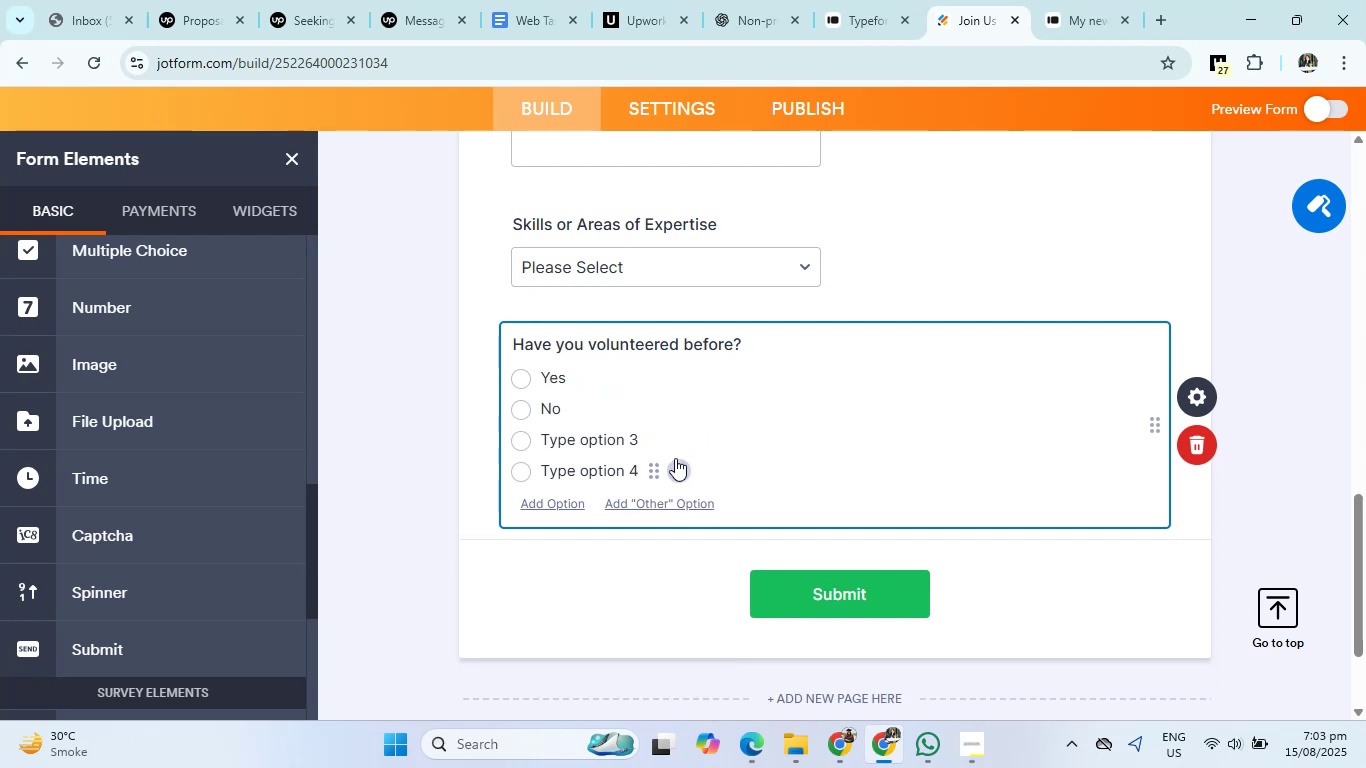 
left_click([673, 436])
 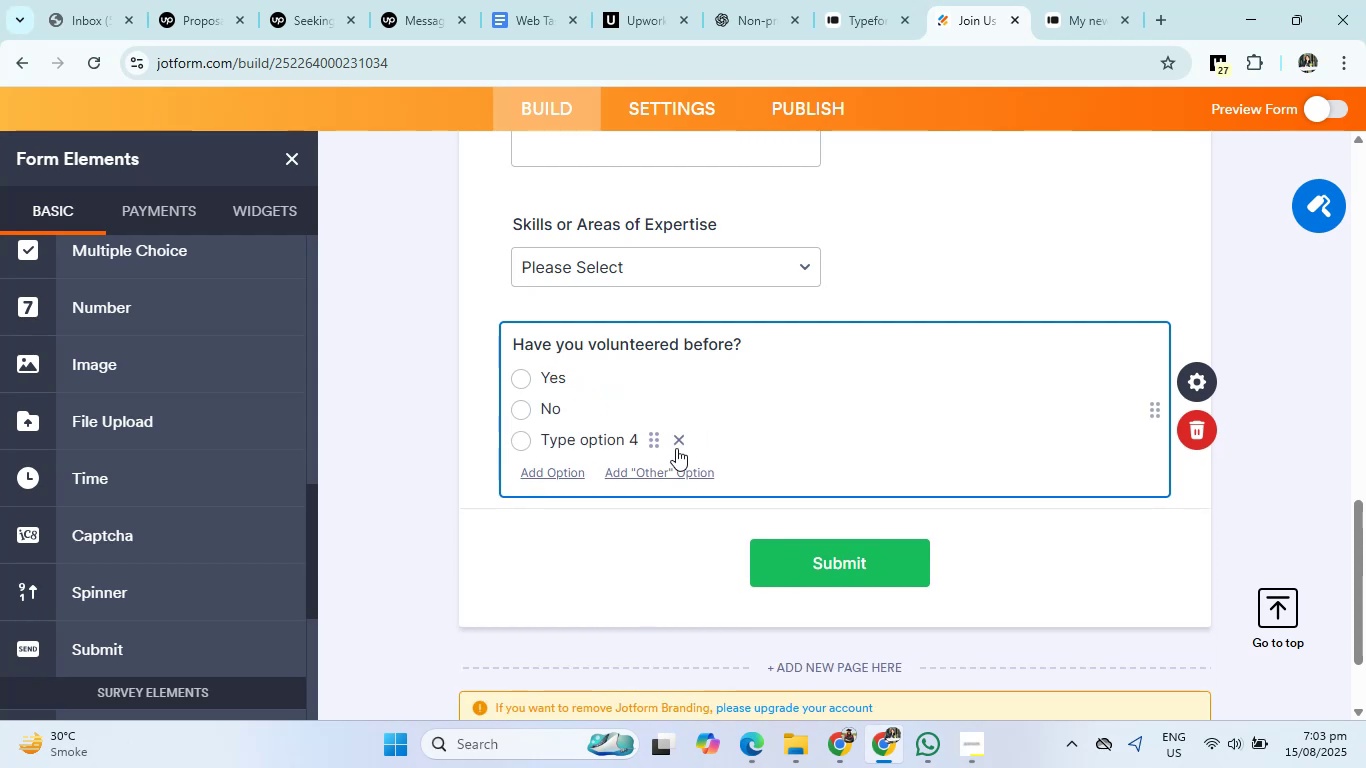 
left_click([676, 445])
 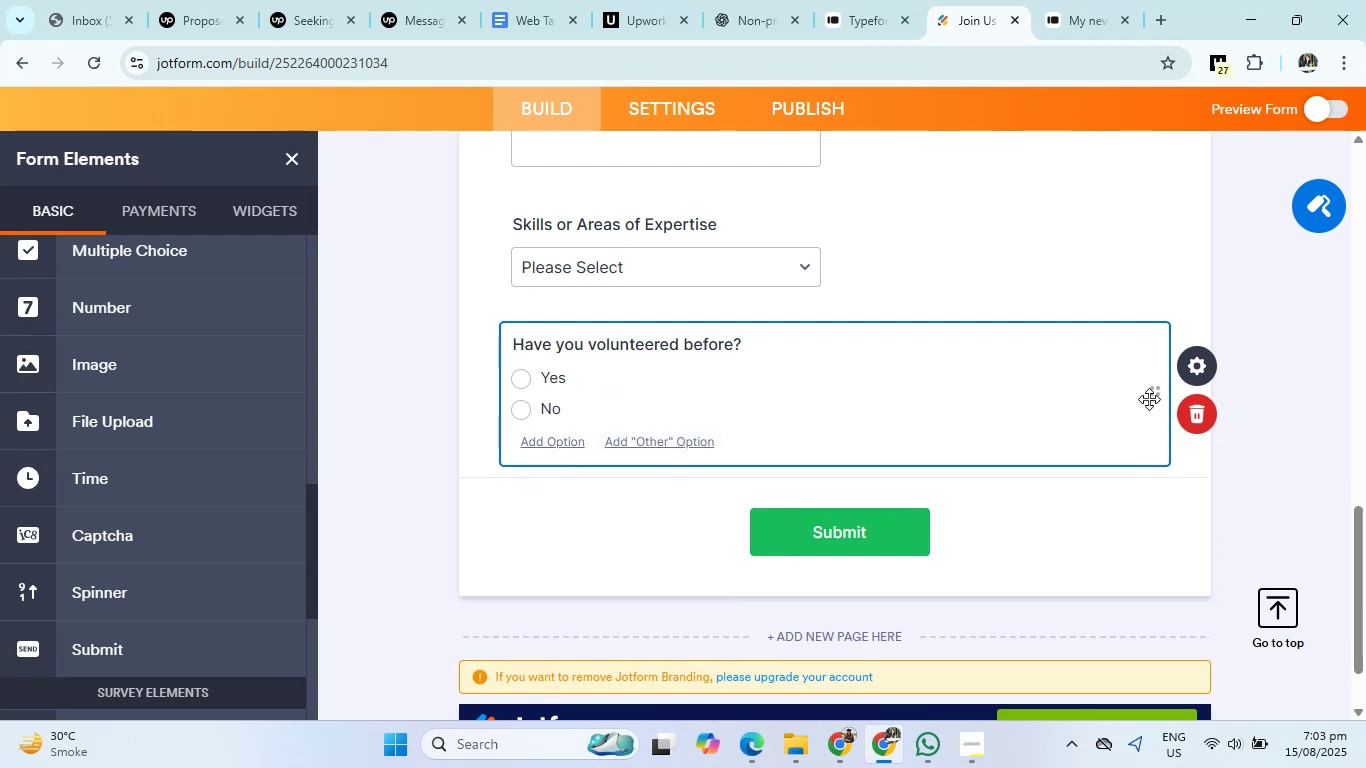 
left_click([1151, 398])
 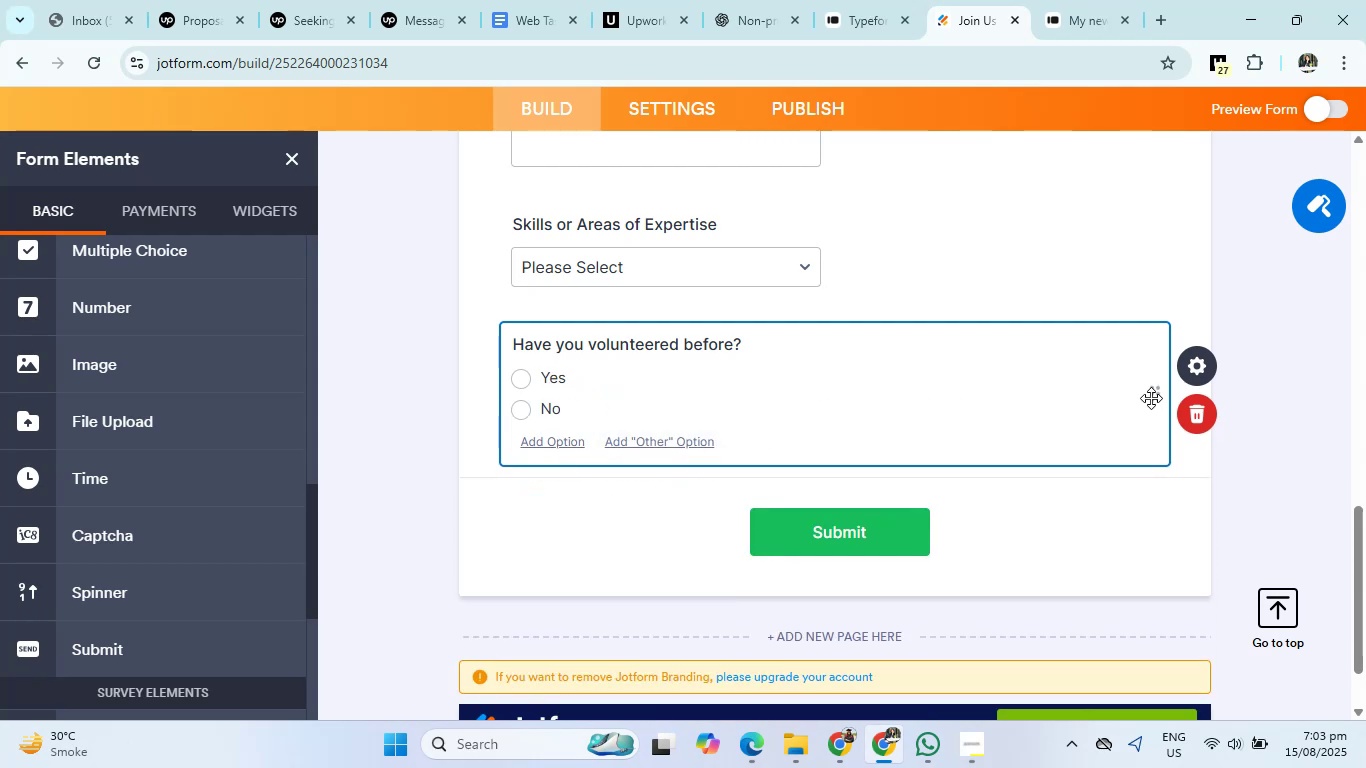 
right_click([1151, 398])
 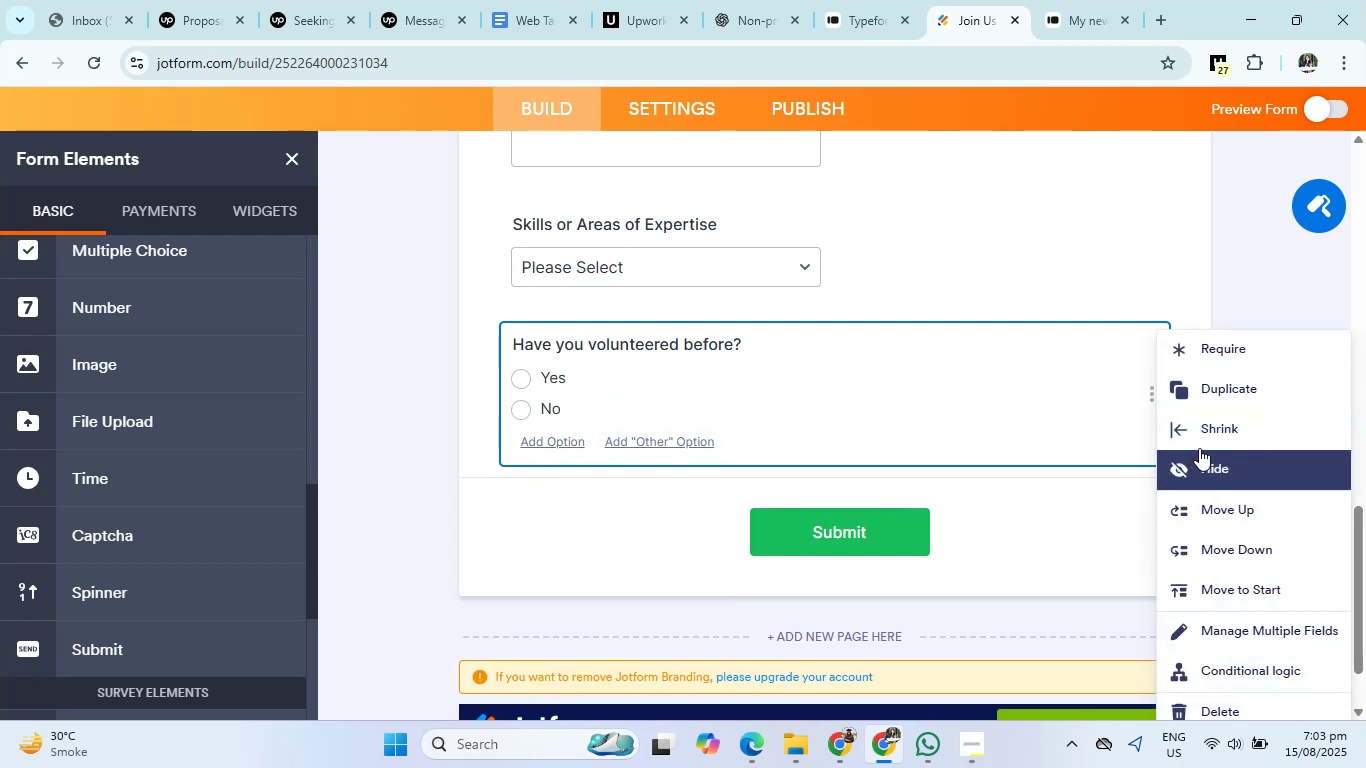 
left_click([1207, 432])
 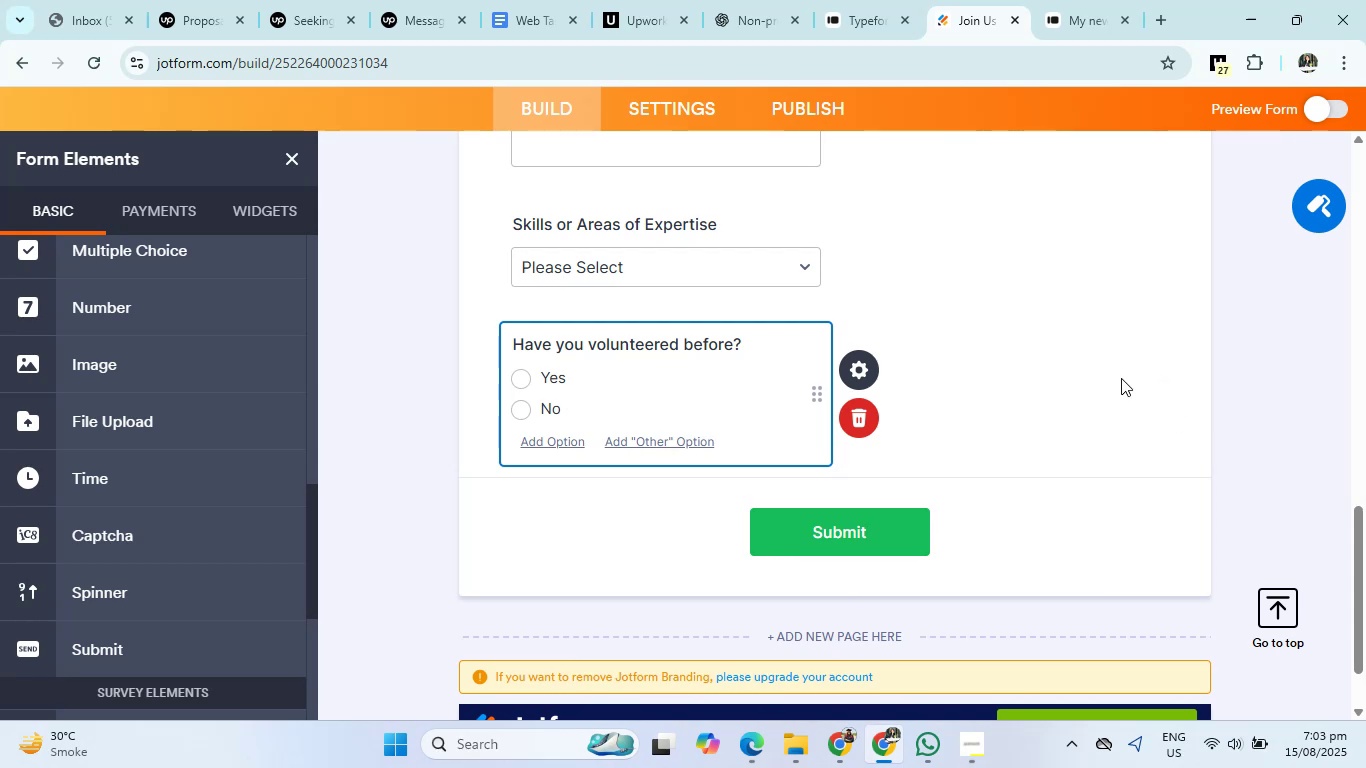 
scroll: coordinate [952, 324], scroll_direction: up, amount: 1.0
 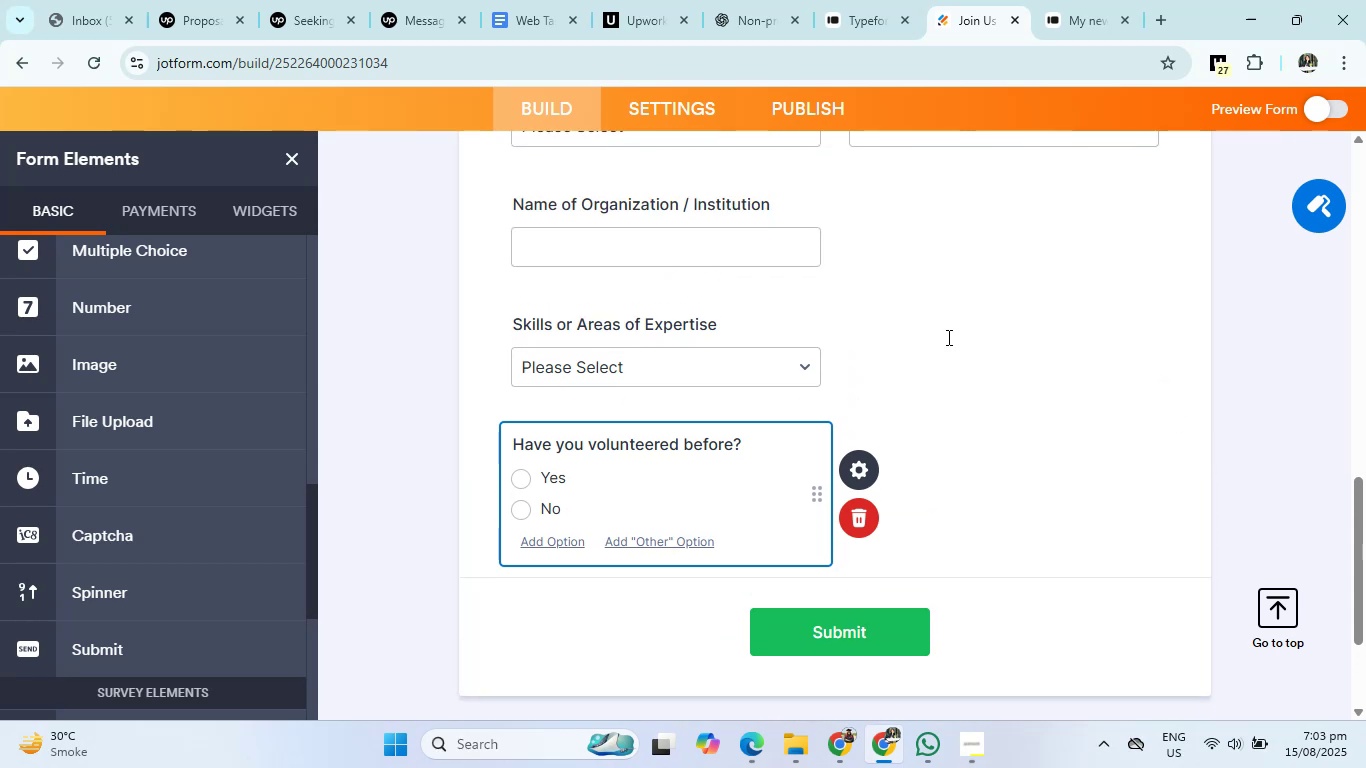 
left_click([946, 338])
 